 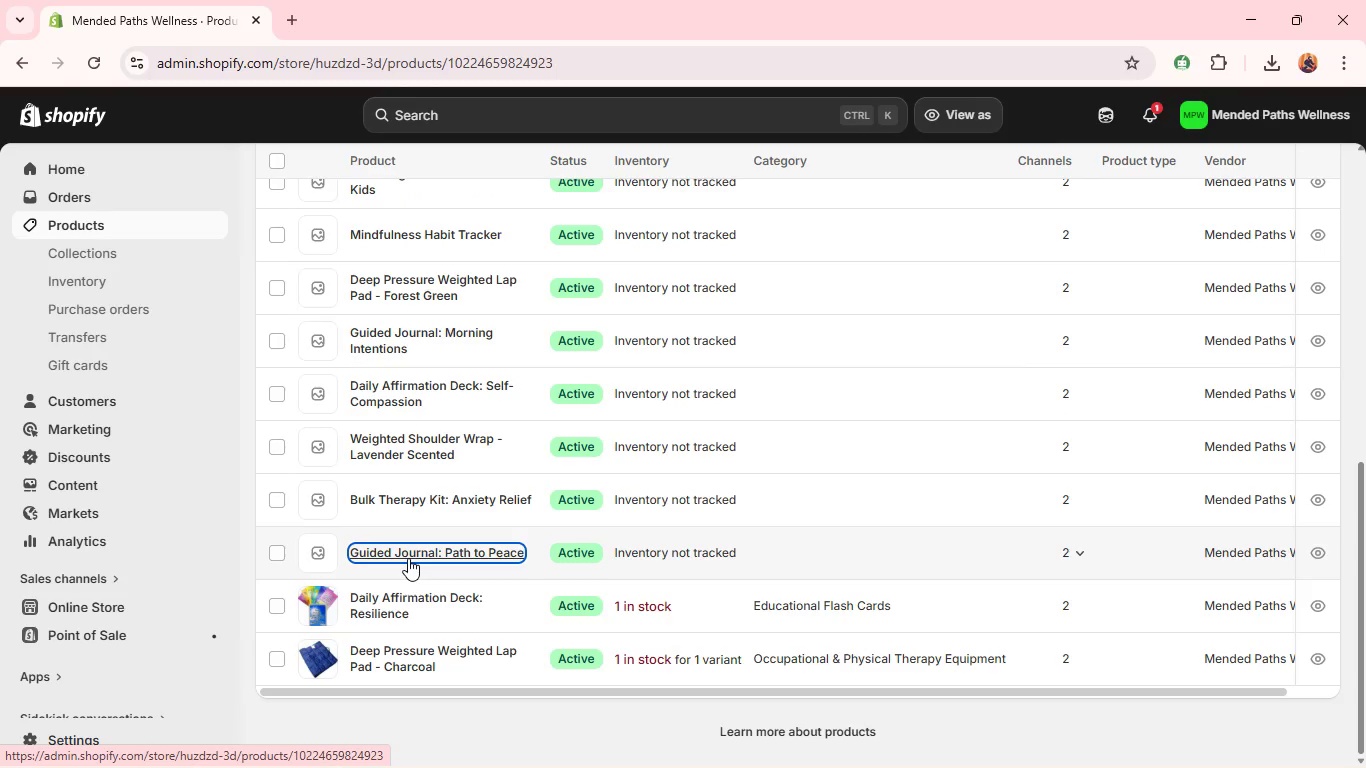 
left_click([514, 326])
 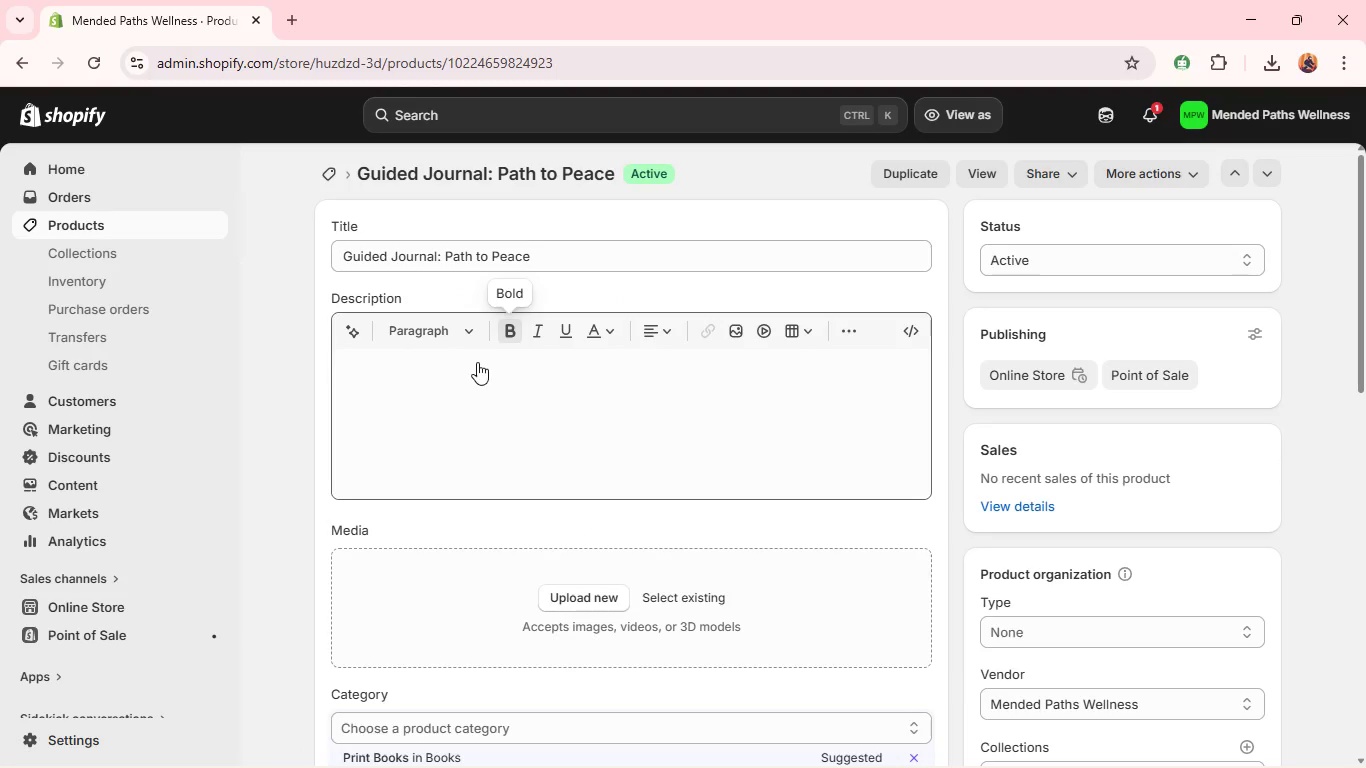 
left_click([472, 366])
 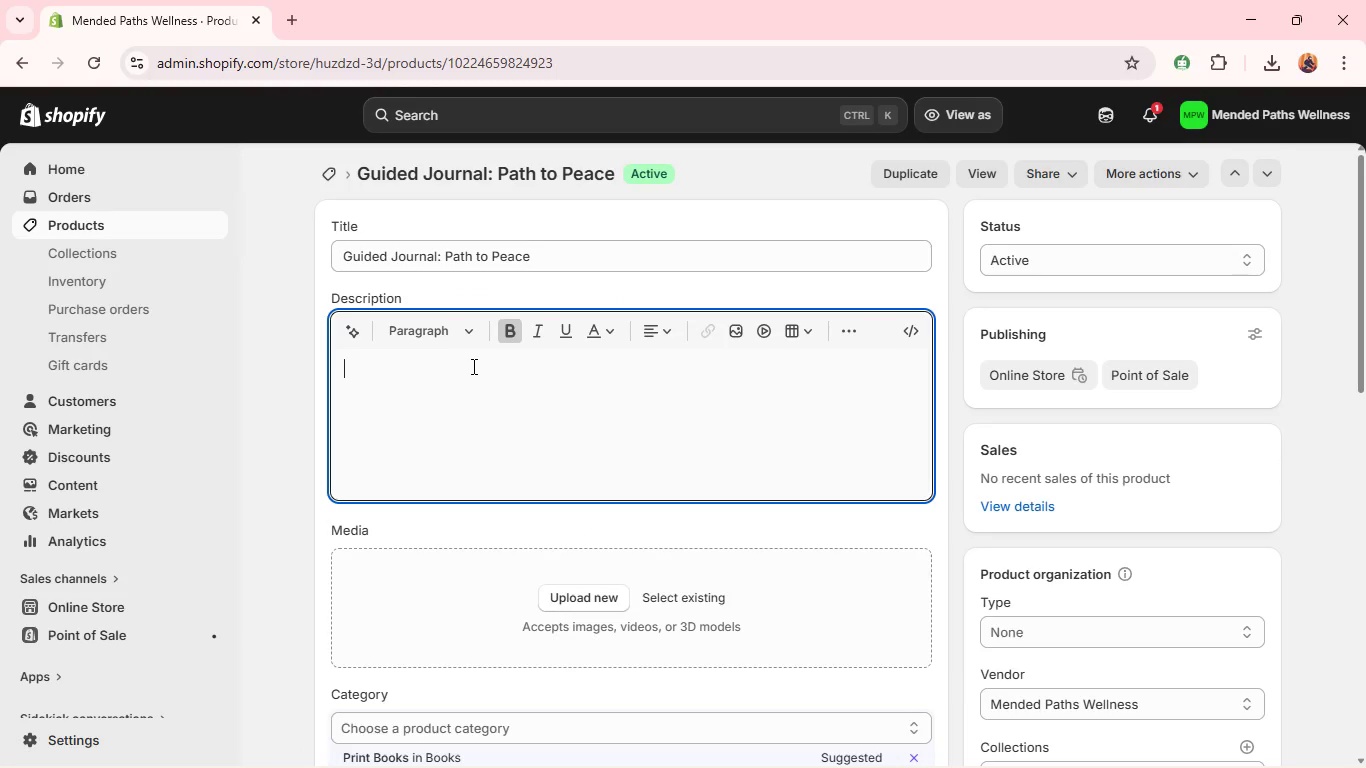 
type(A stru)
 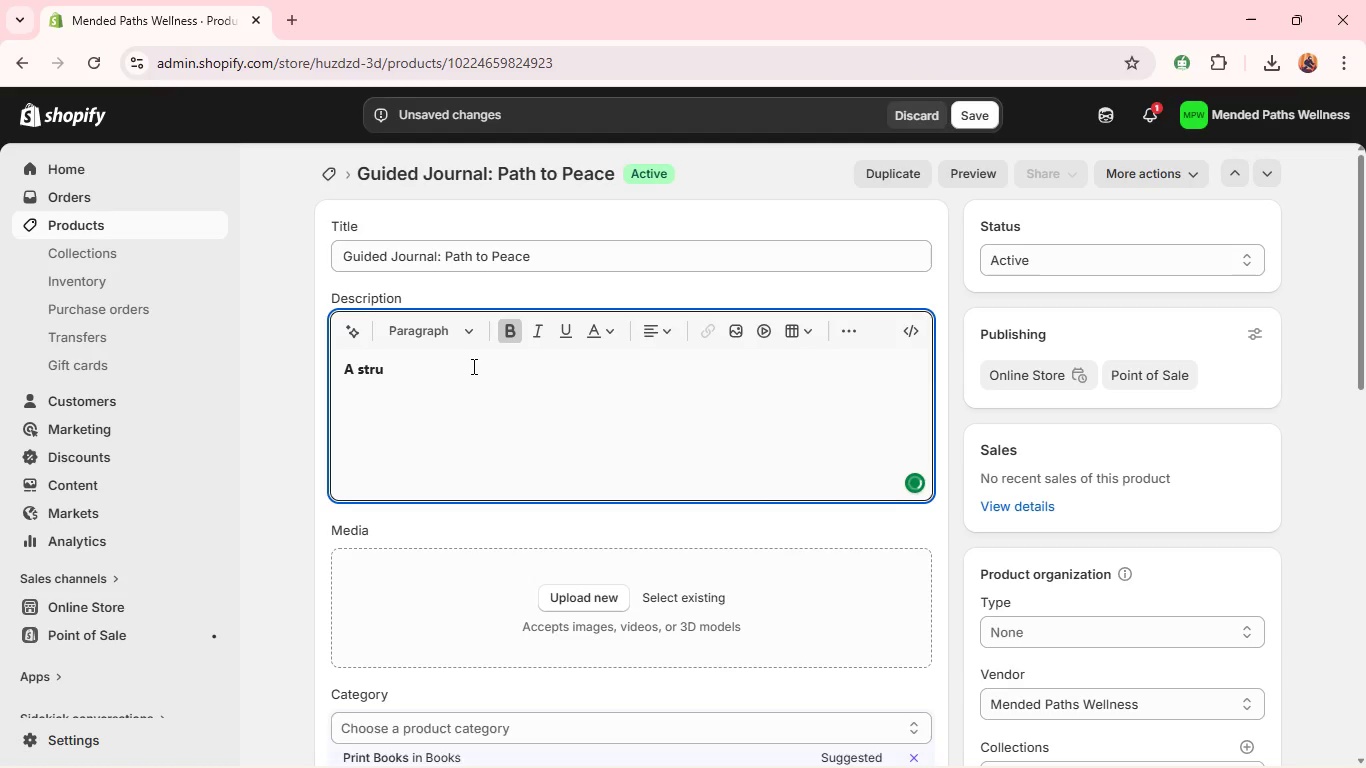 
key(Control+A)
 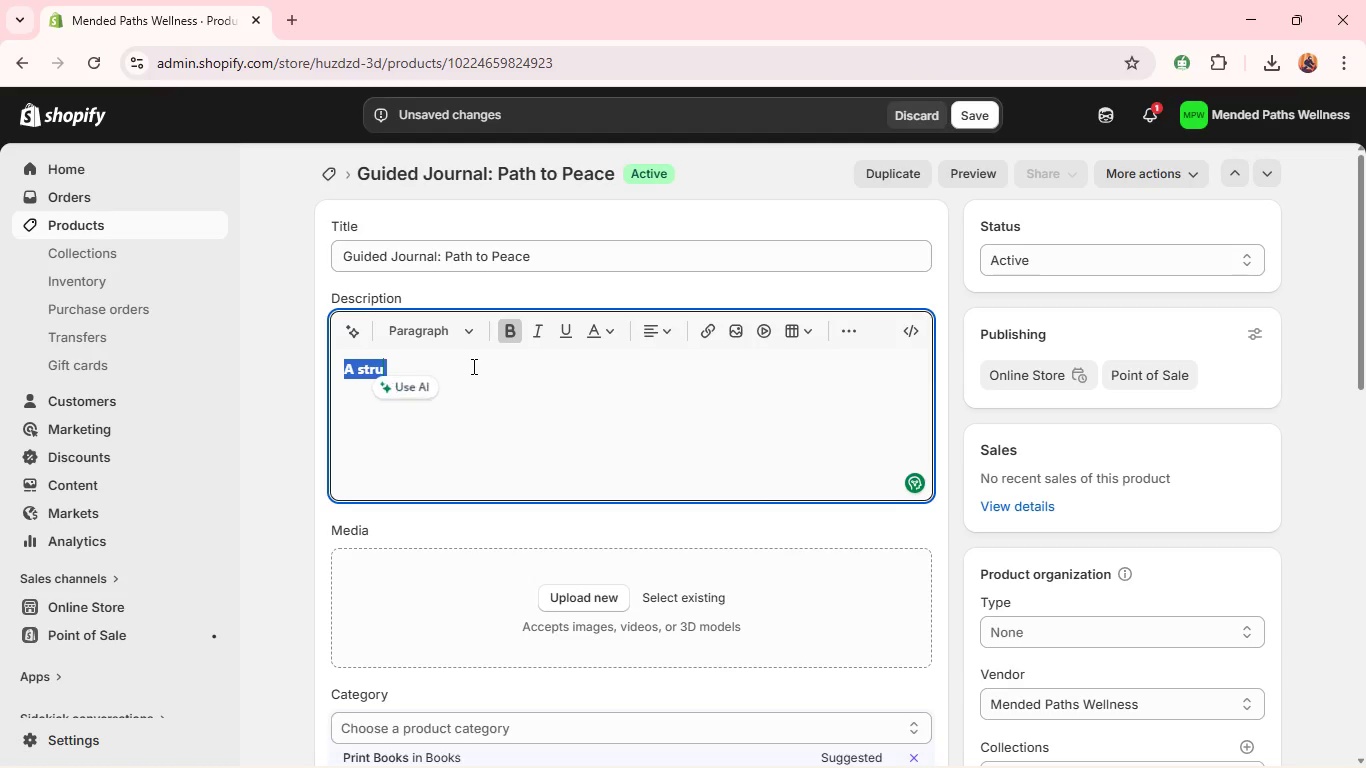 
key(Control+B)
 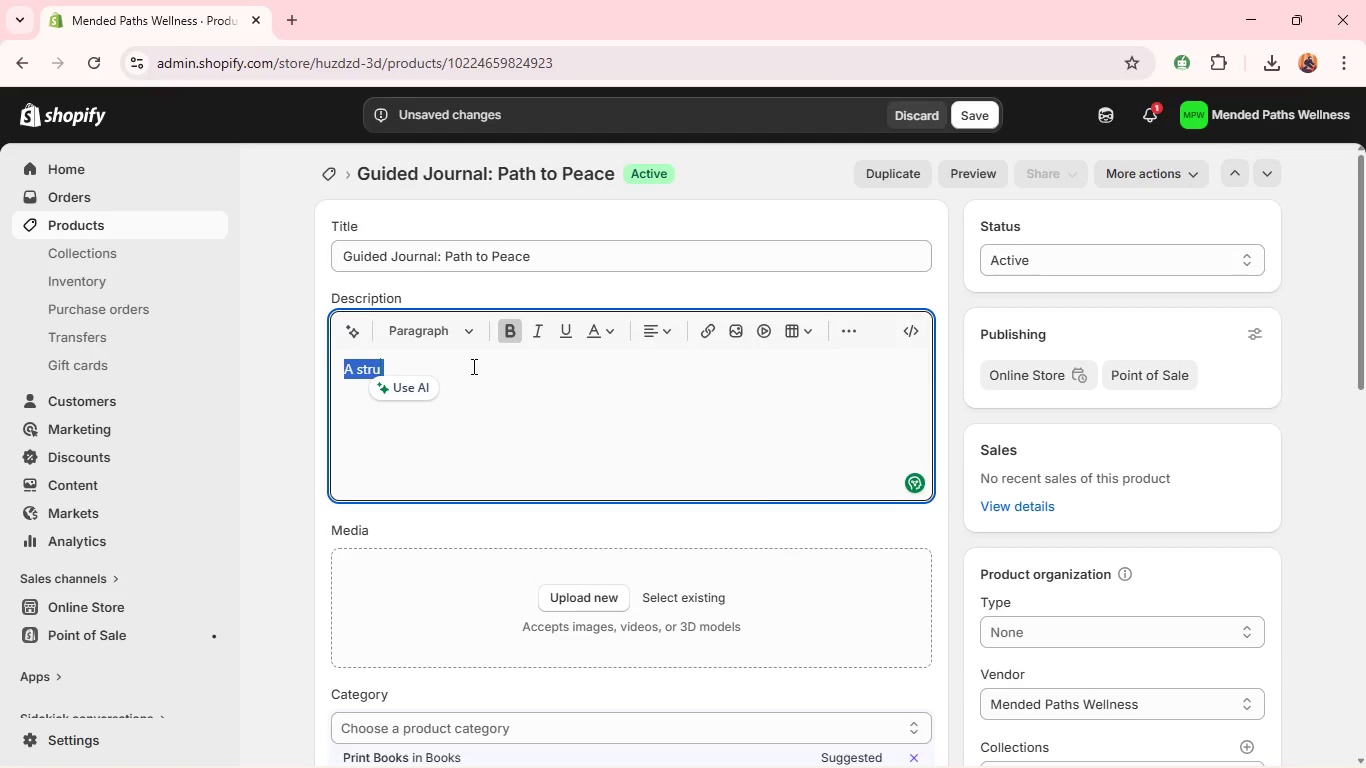 
left_click([472, 366])
 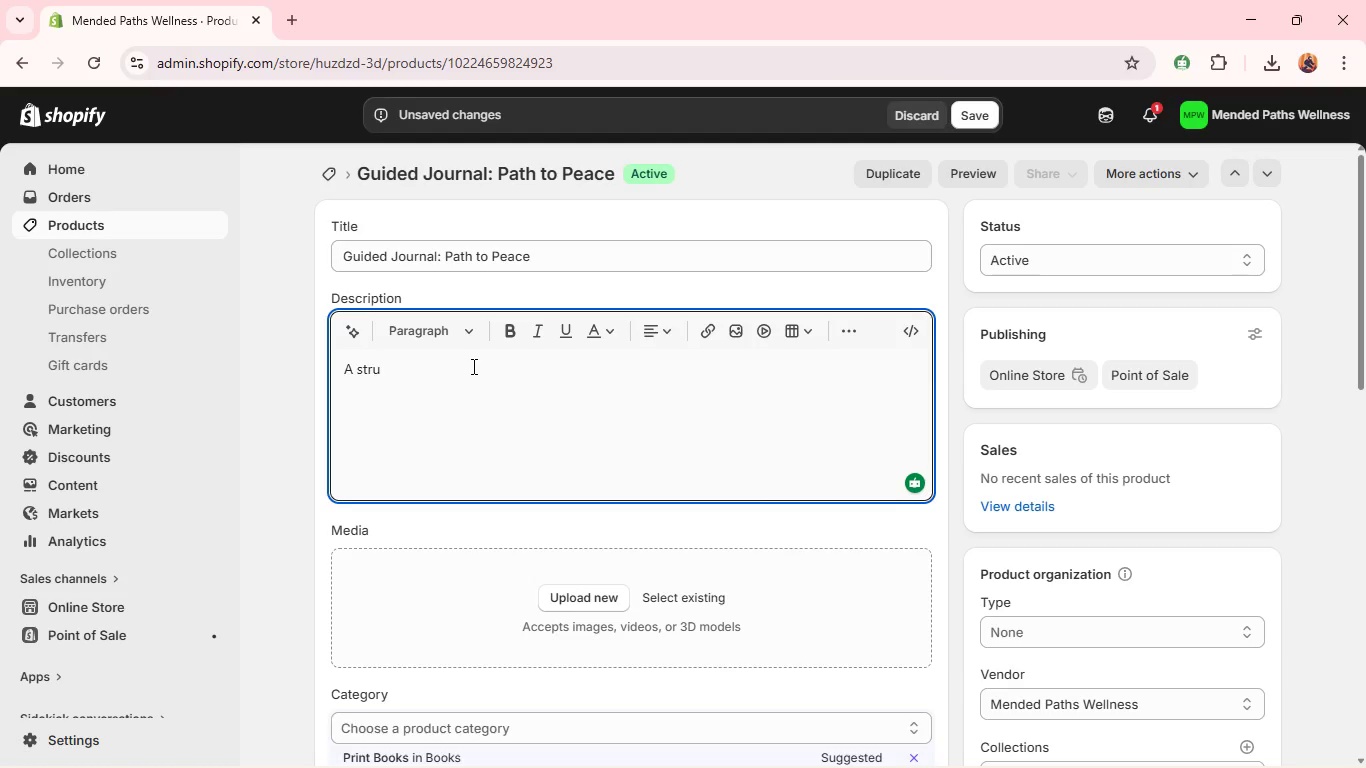 
wait(5.67)
 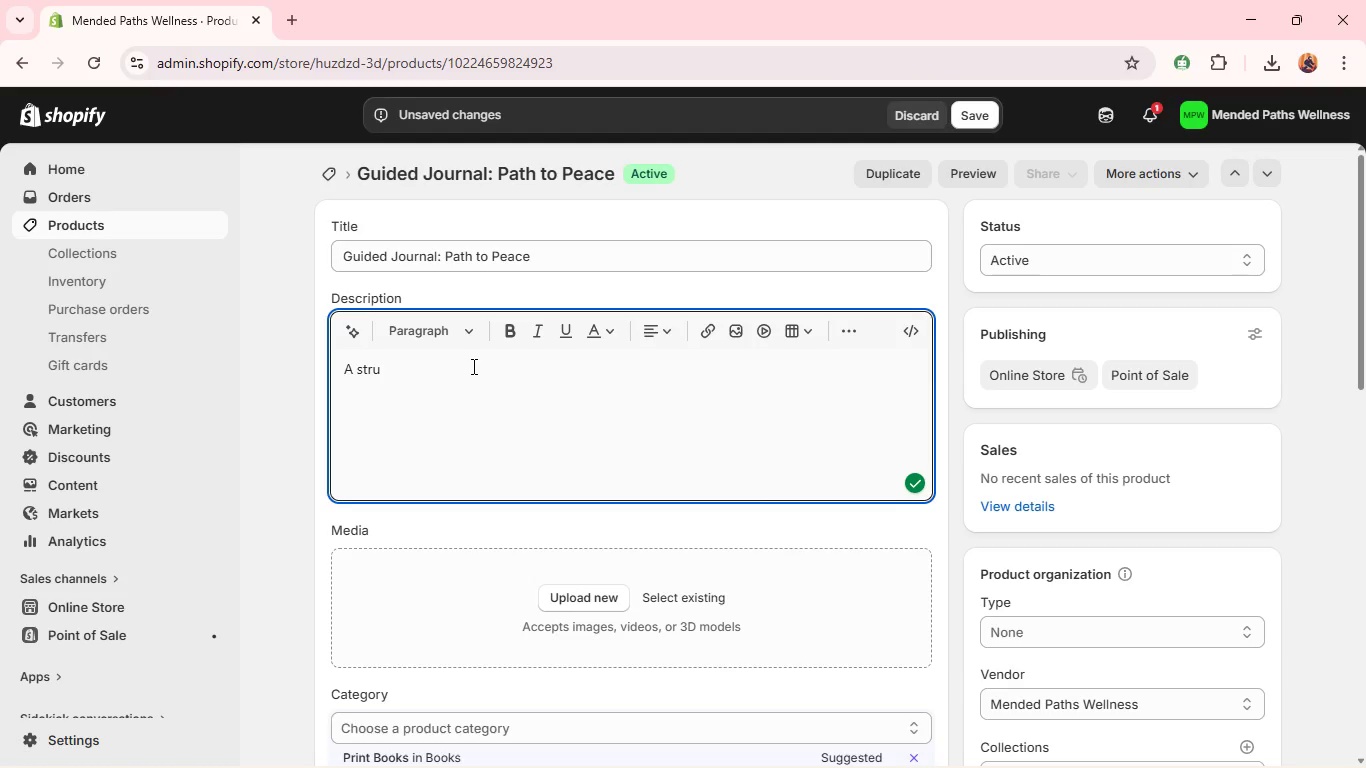 
type(ctured guided journal designed to support emotional je)
key(Backspace)
key(Backspace)
type(healing, mindfulness, and self0)
key(Backspace)
type(-discovery. )
 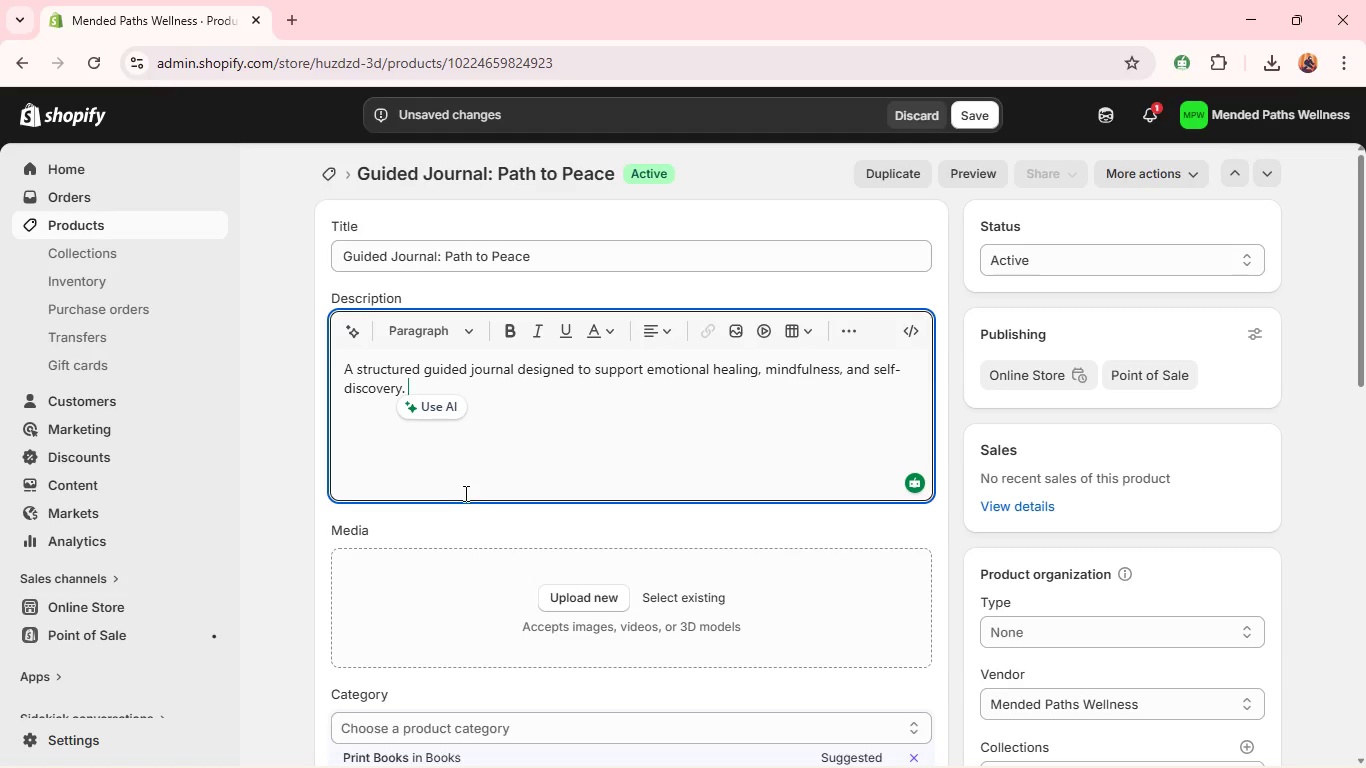 
wait(6.5)
 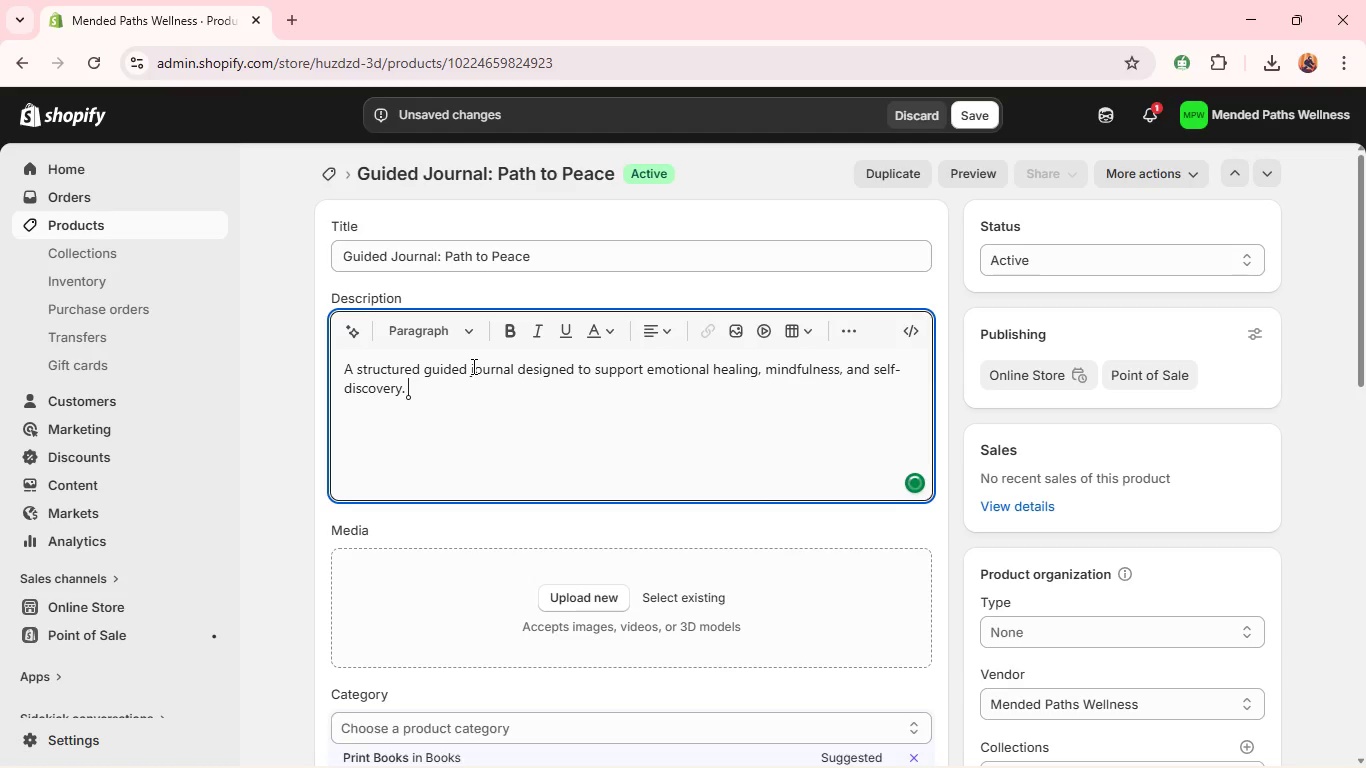 
left_click([416, 644])
 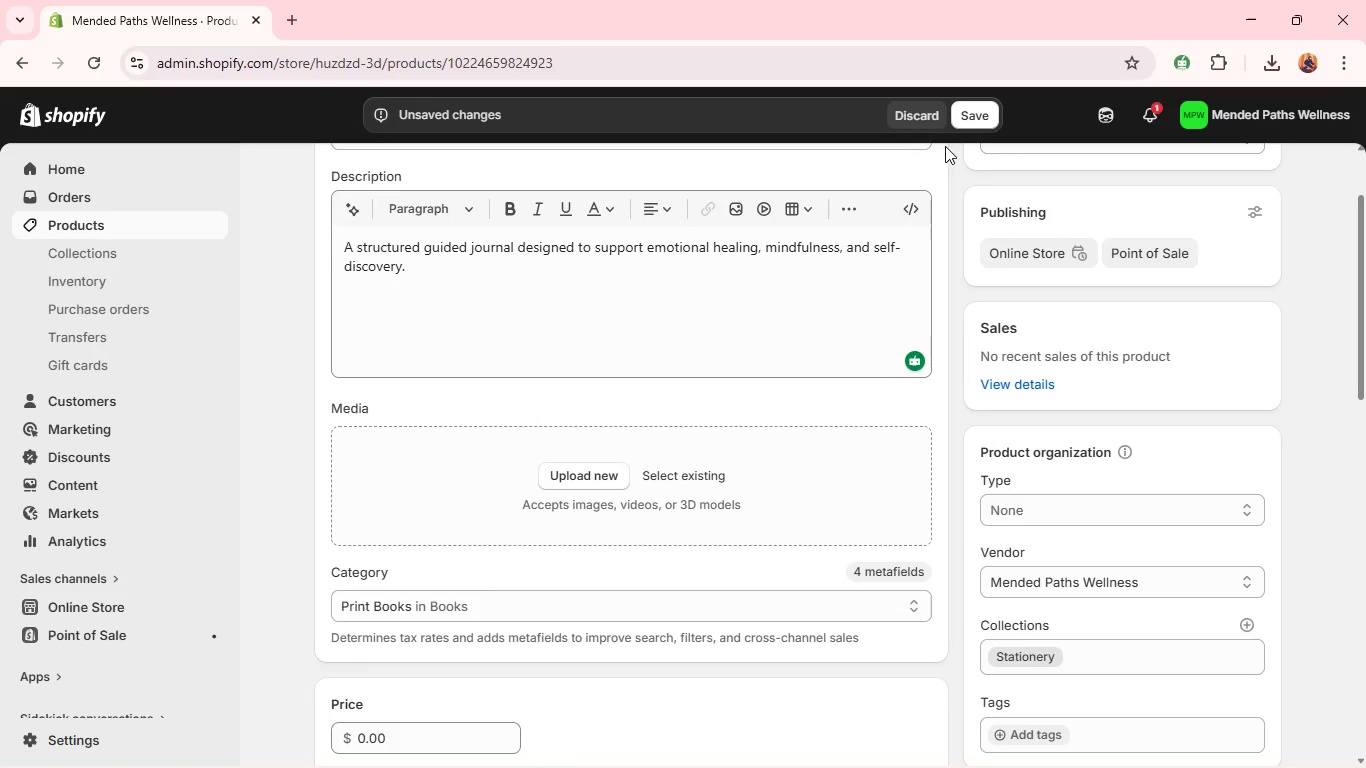 
left_click([975, 116])
 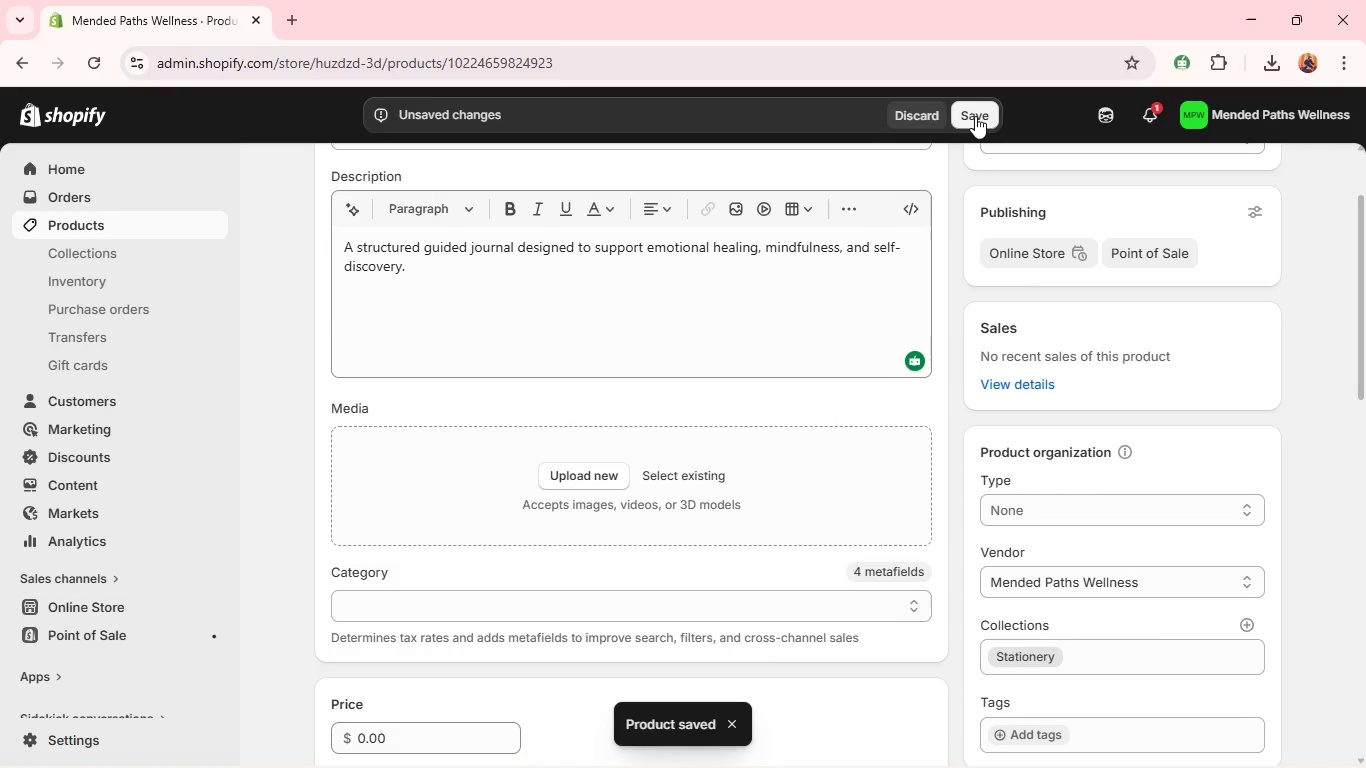 
wait(7.94)
 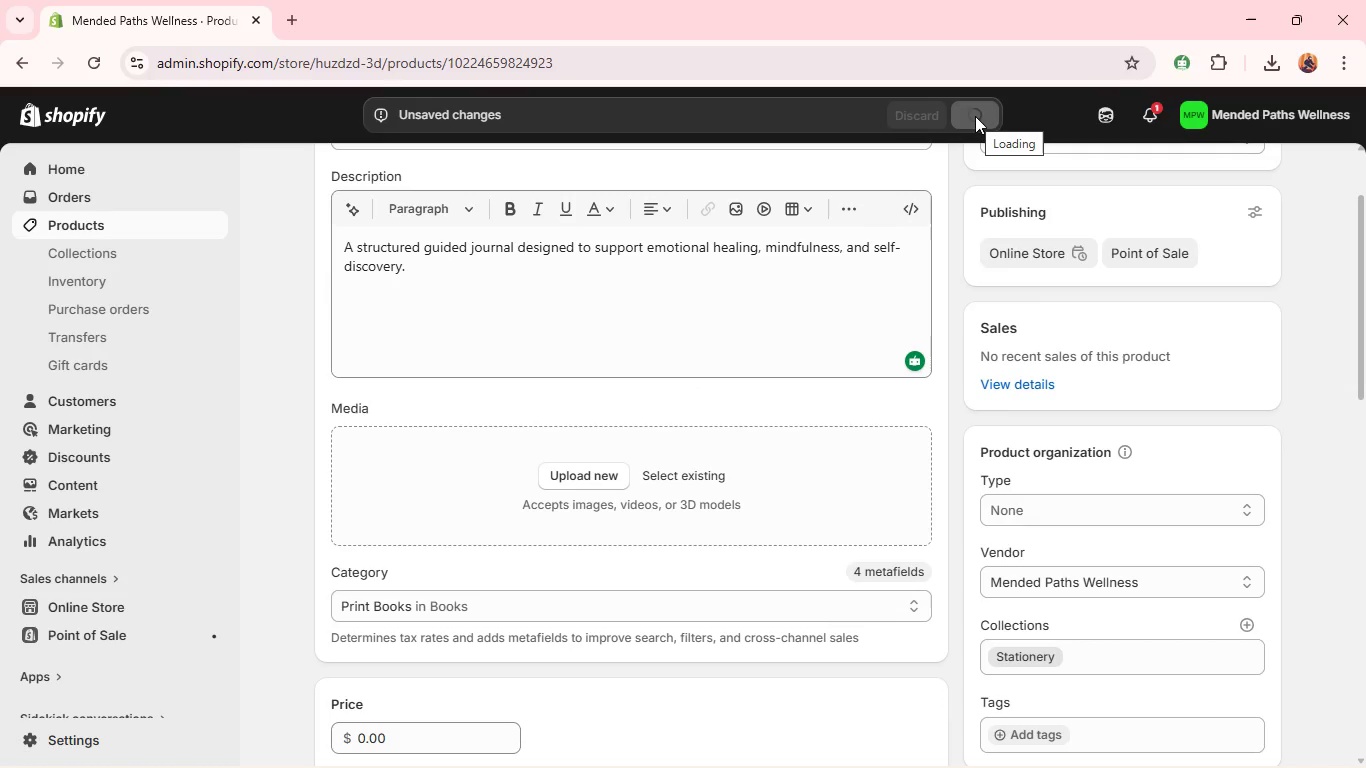 
left_click([551, 478])
 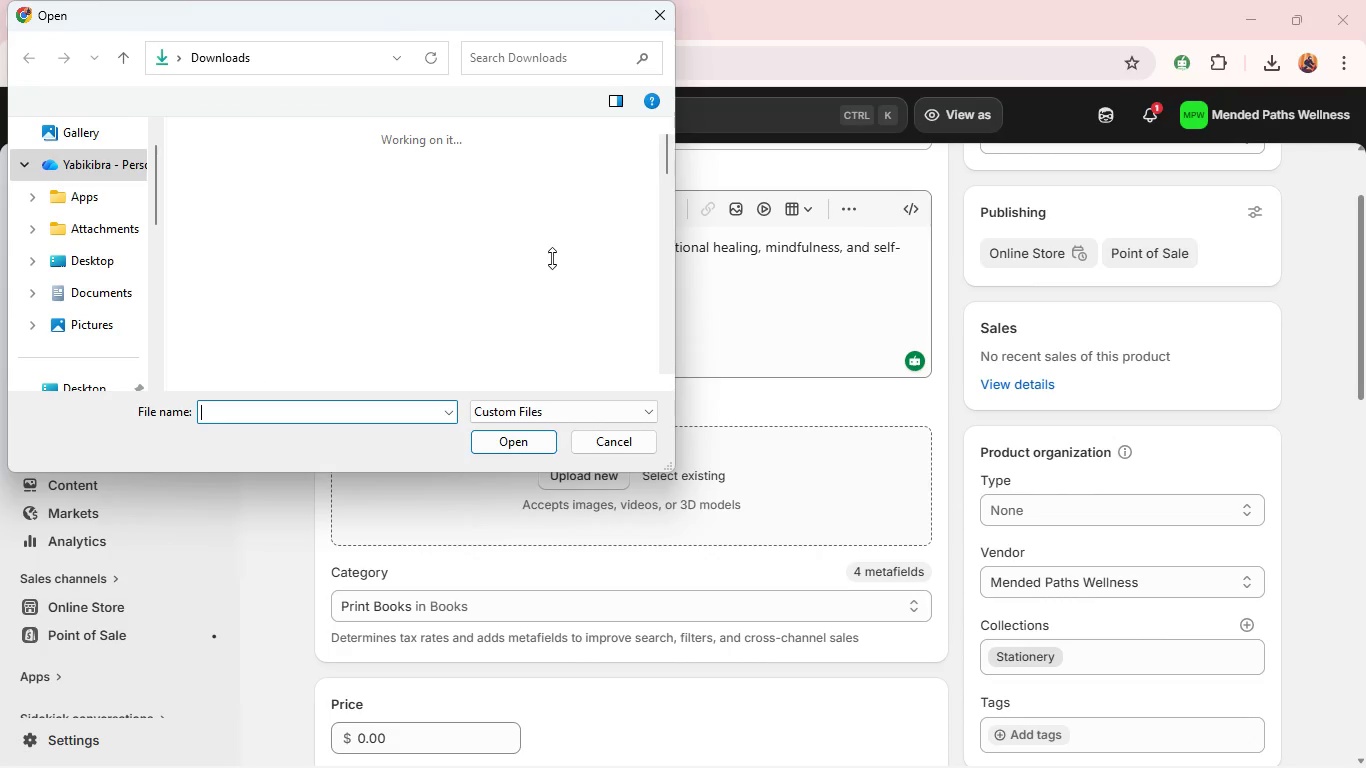 
scroll: coordinate [552, 258], scroll_direction: down, amount: 3.0
 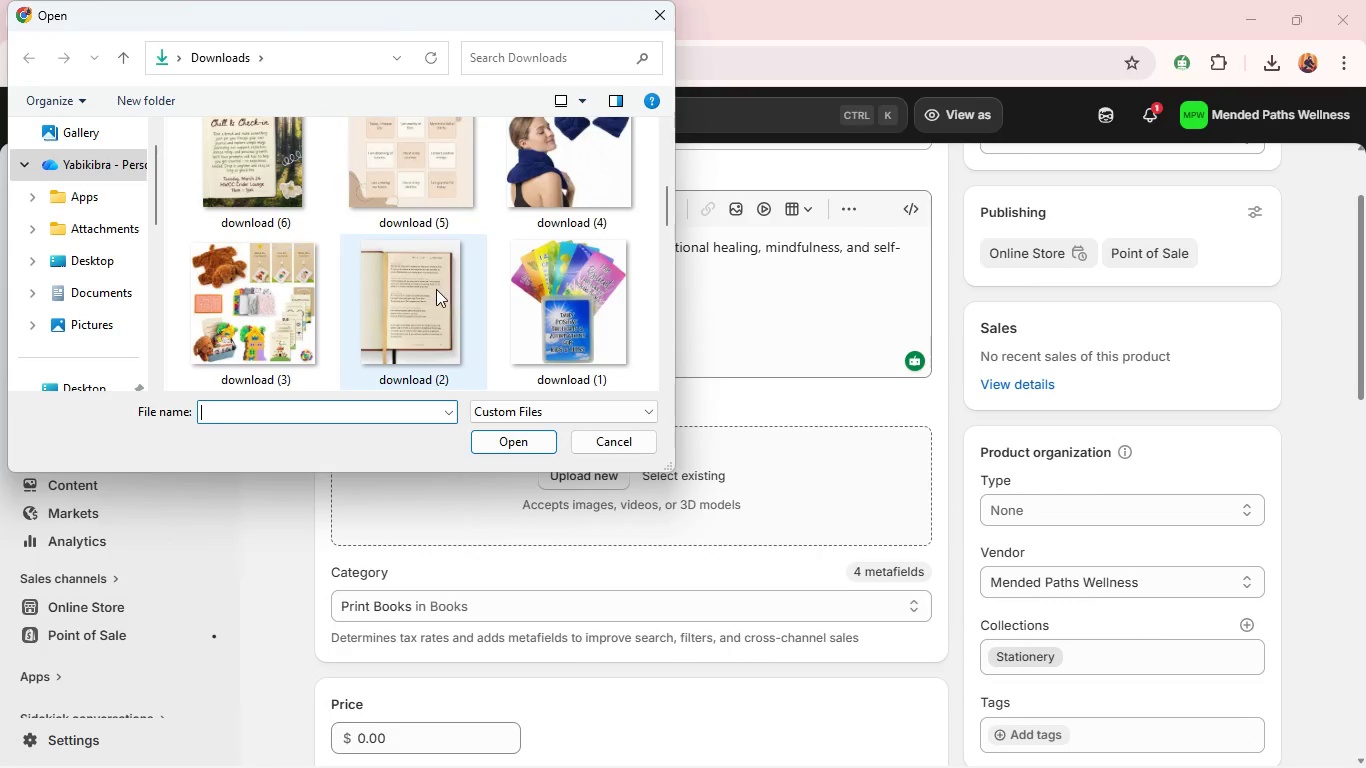 
left_click([436, 289])
 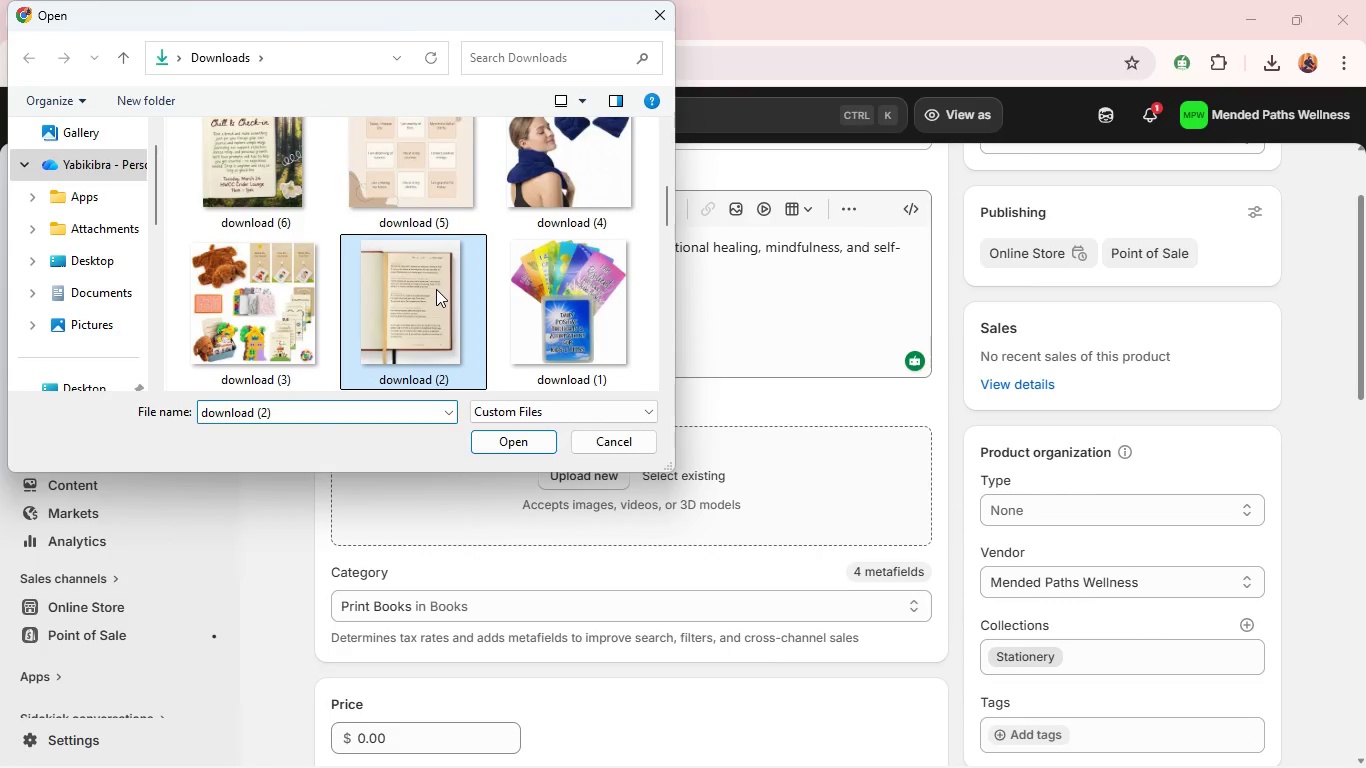 
key(Enter)
 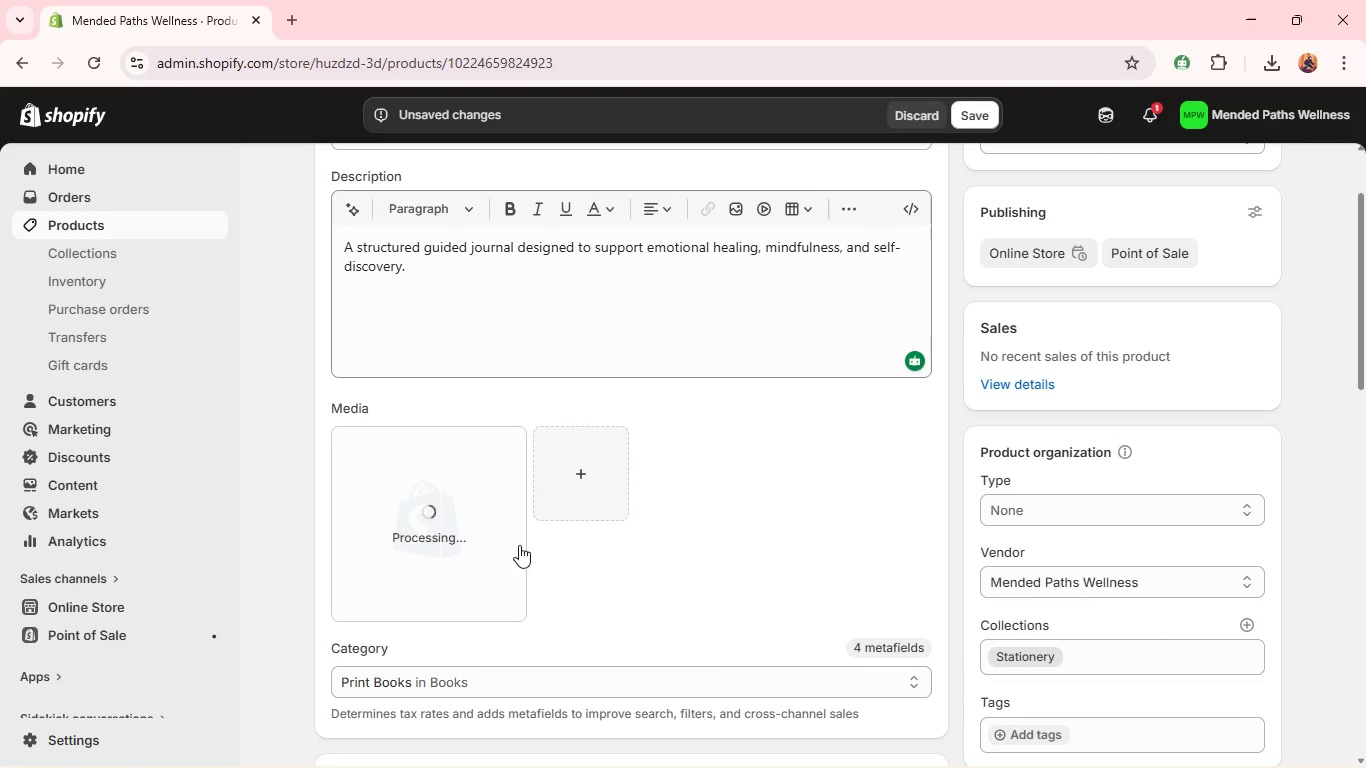 
wait(7.53)
 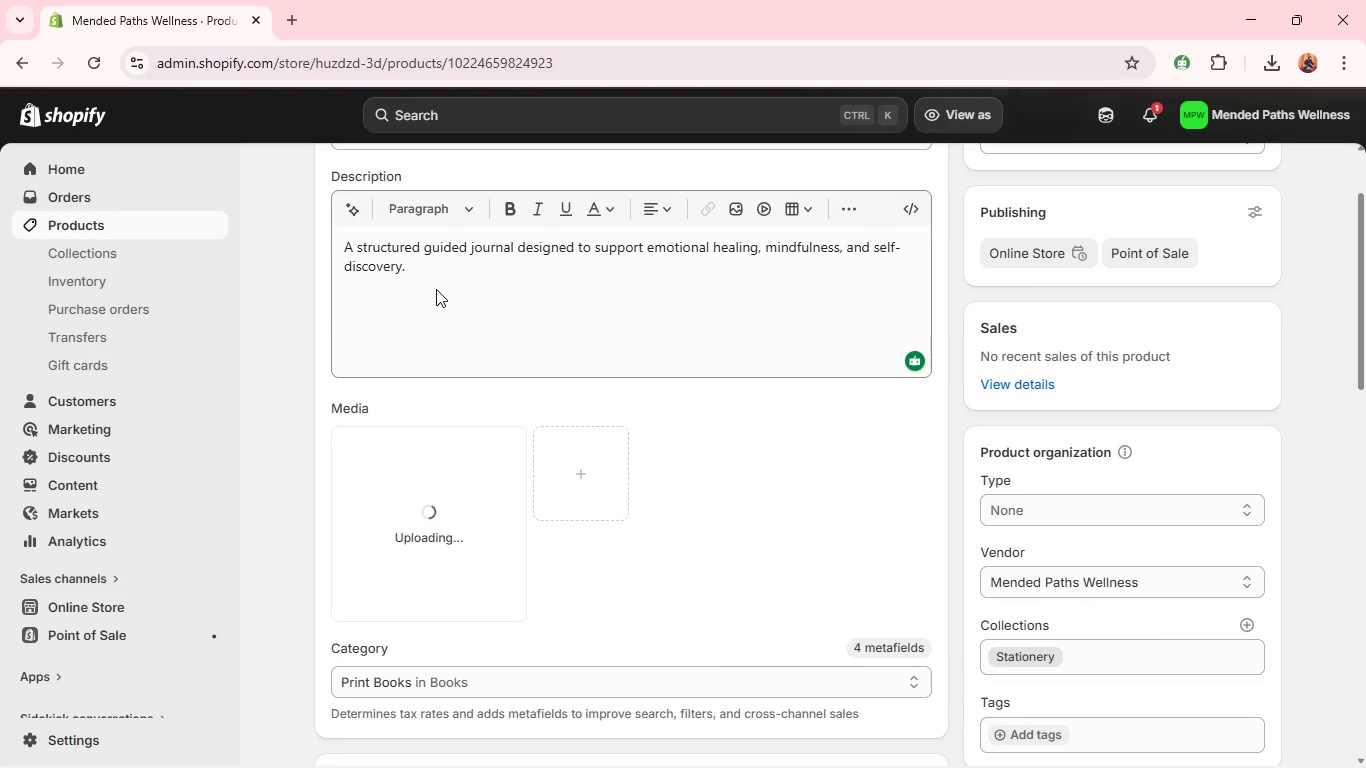 
left_click([964, 117])
 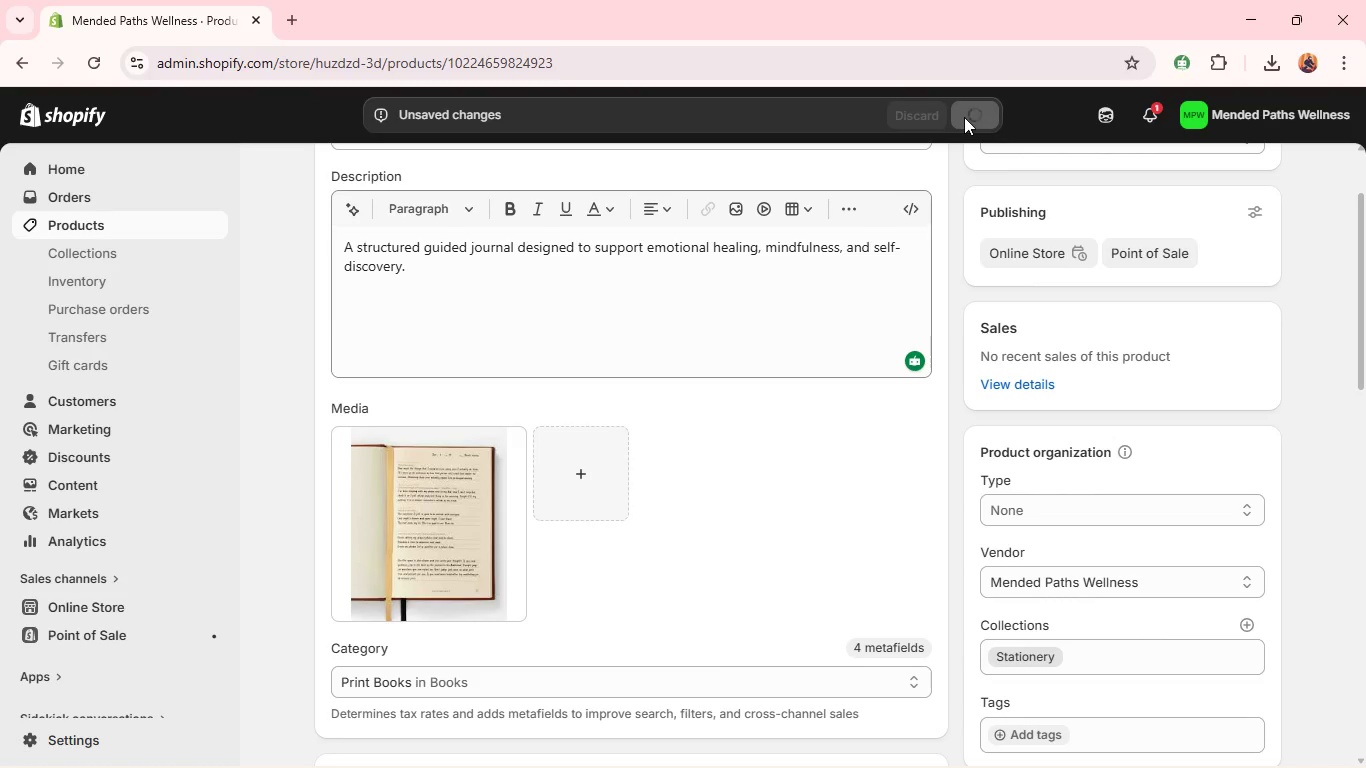 
wait(5.64)
 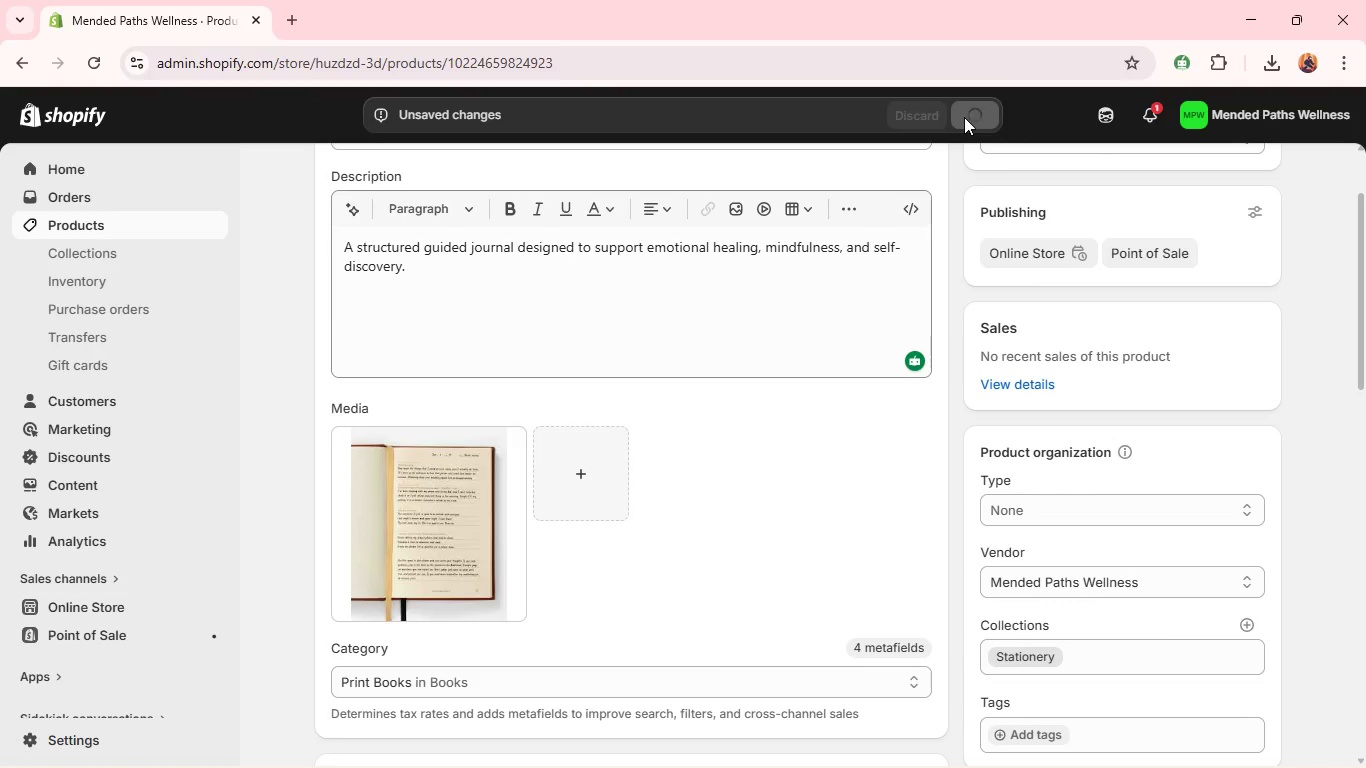 
left_click([405, 597])
 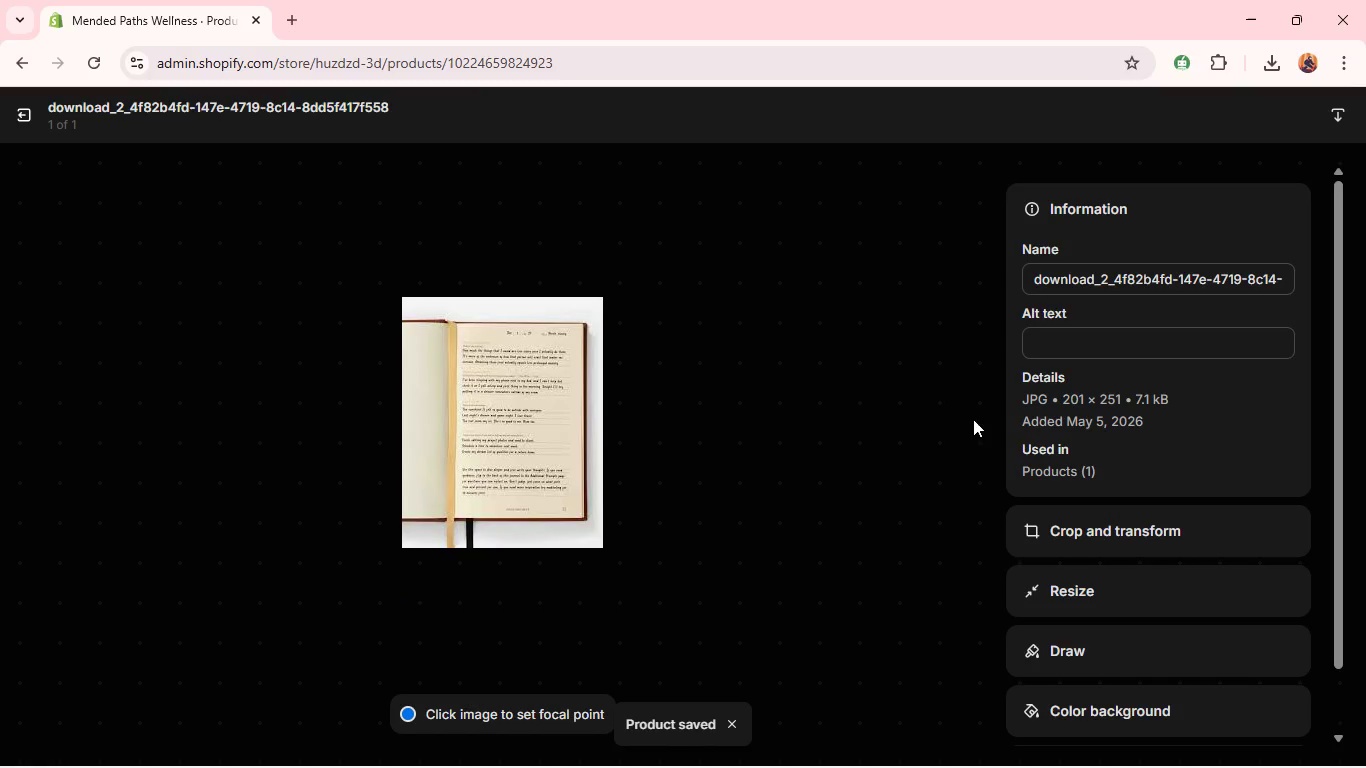 
left_click([1068, 352])
 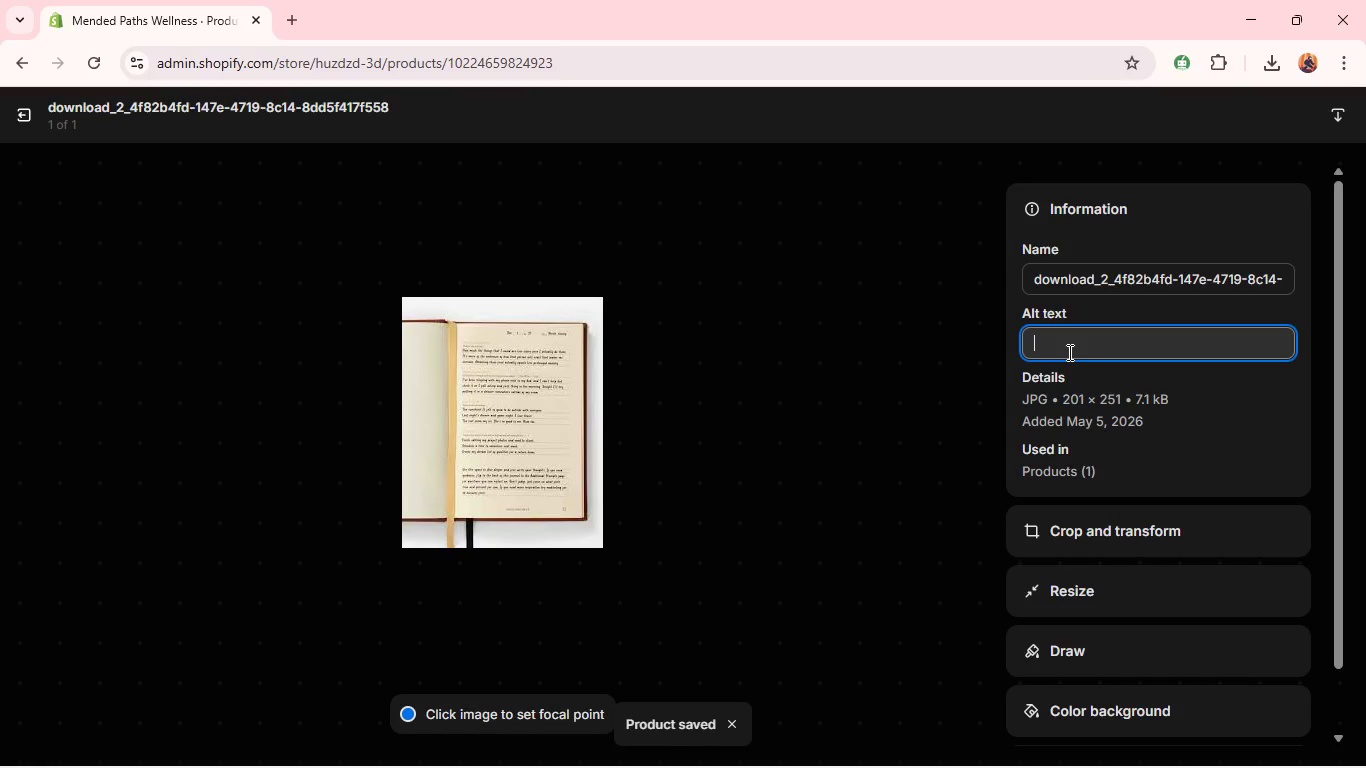 
type(Open guided journal with handwritten mindfulnss prompts)
 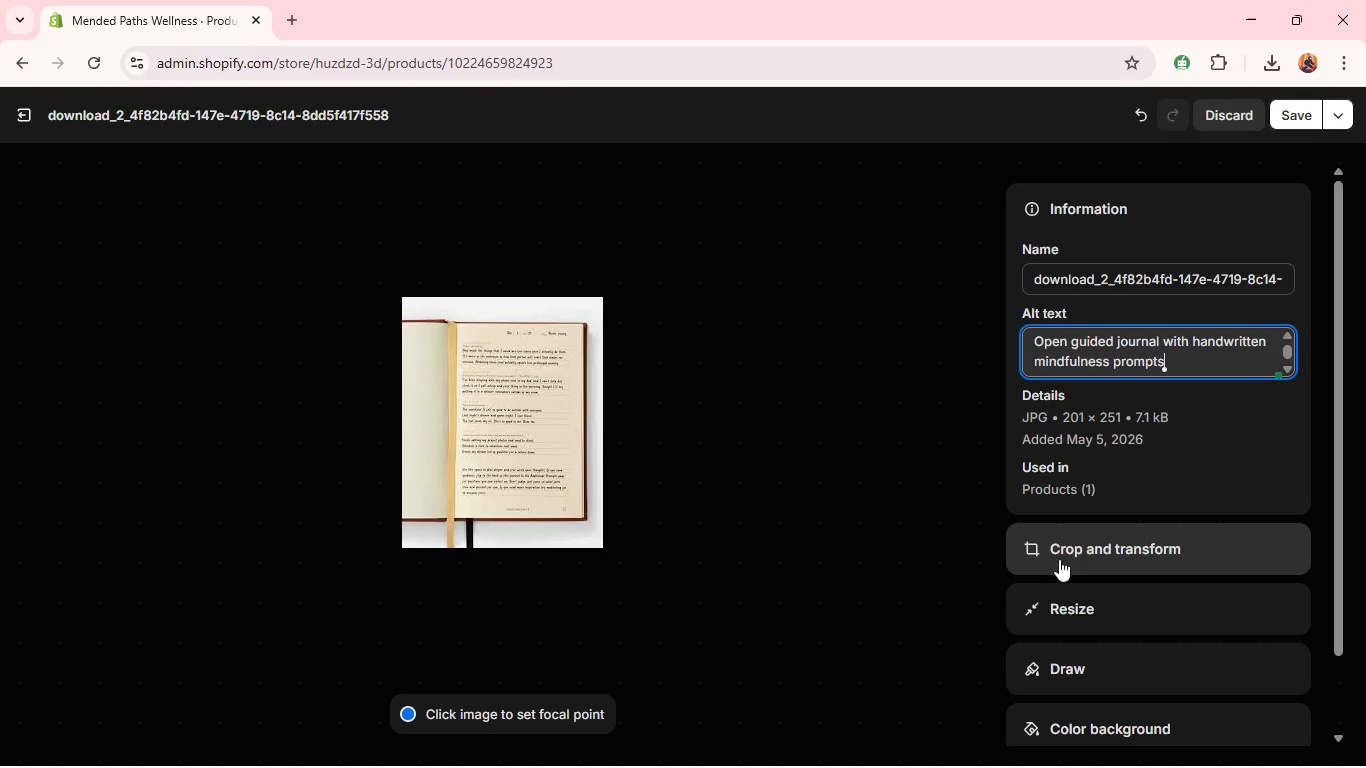 
left_click([1056, 561])
 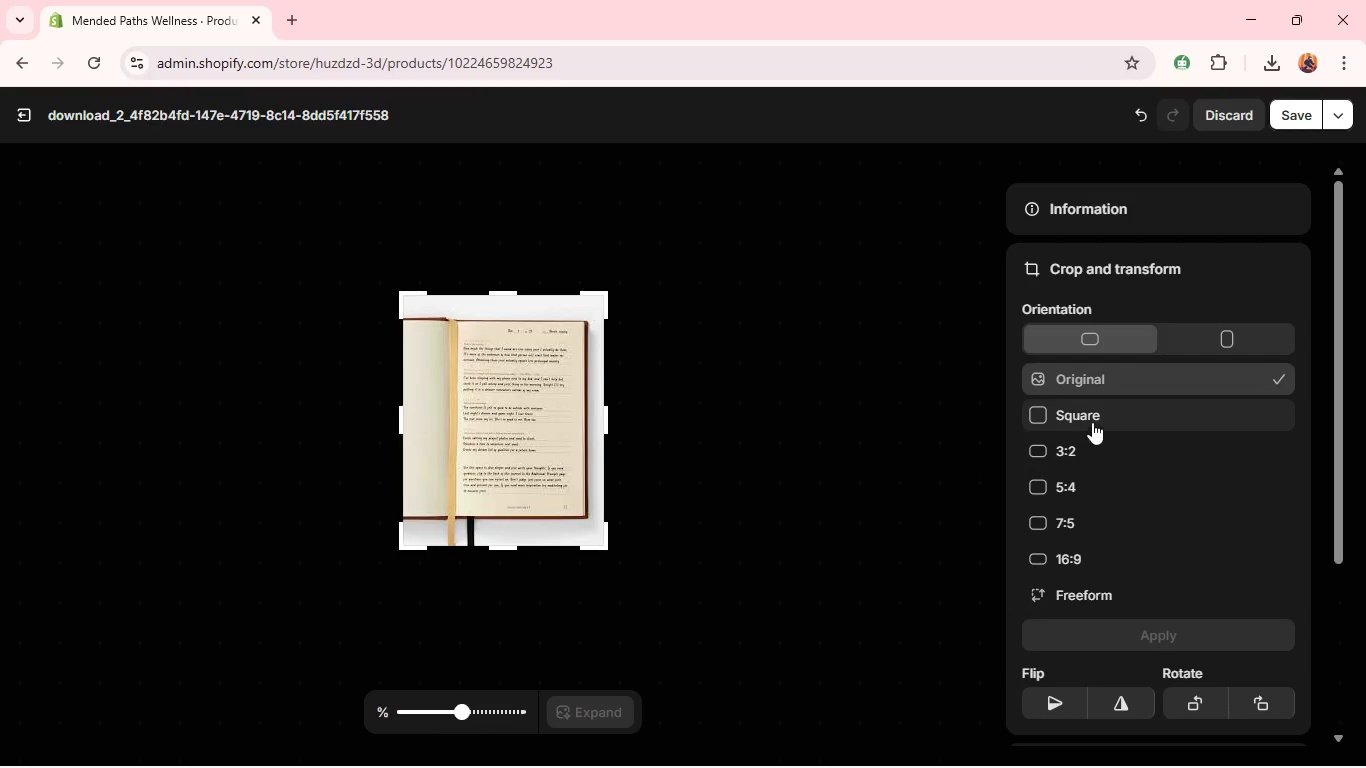 
left_click([1090, 418])
 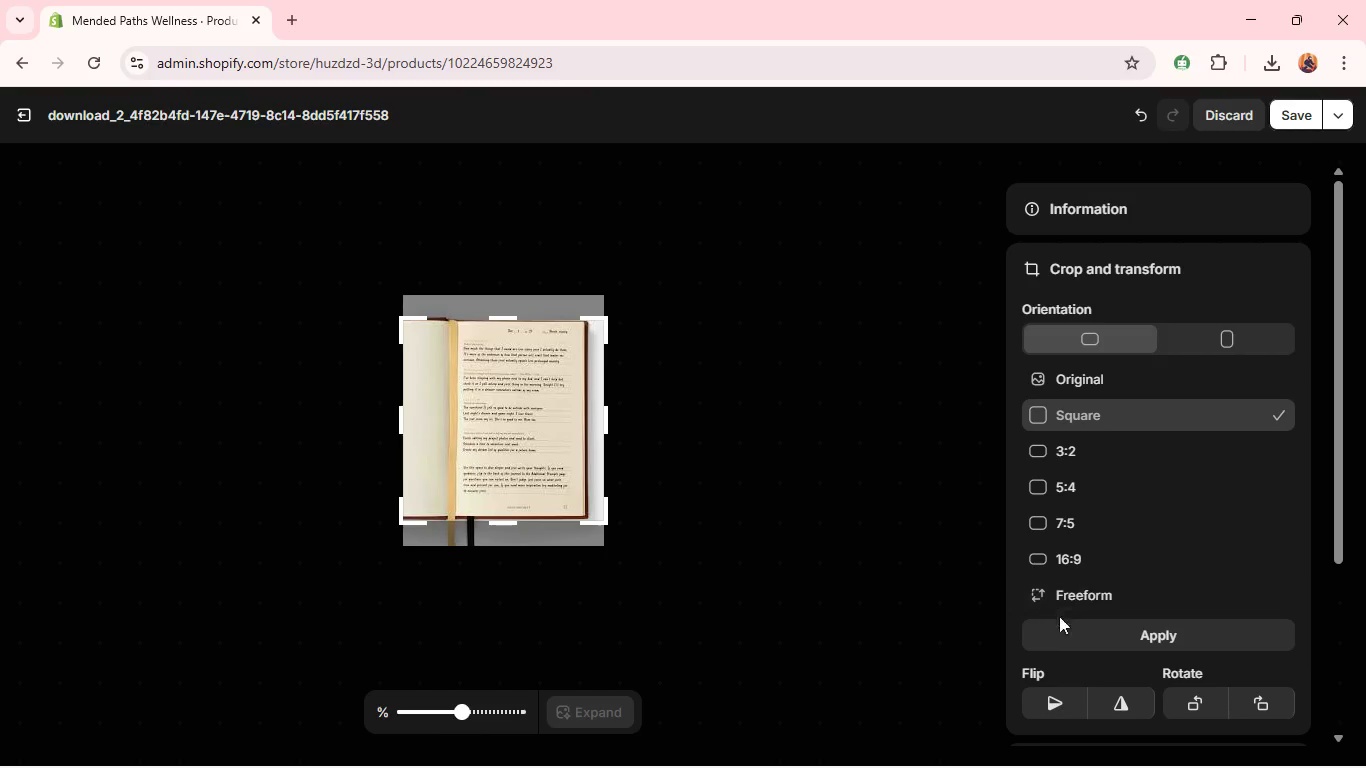 
left_click([1060, 624])
 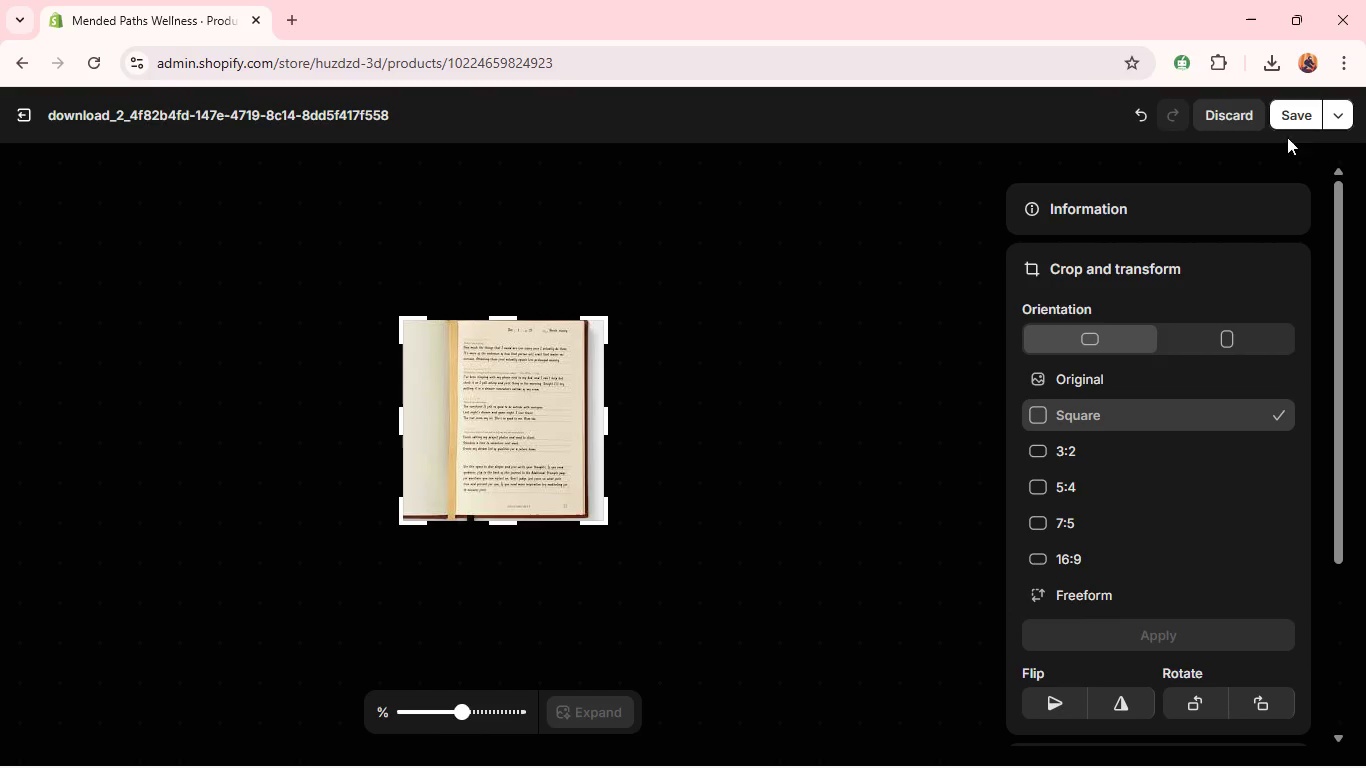 
left_click([1291, 106])
 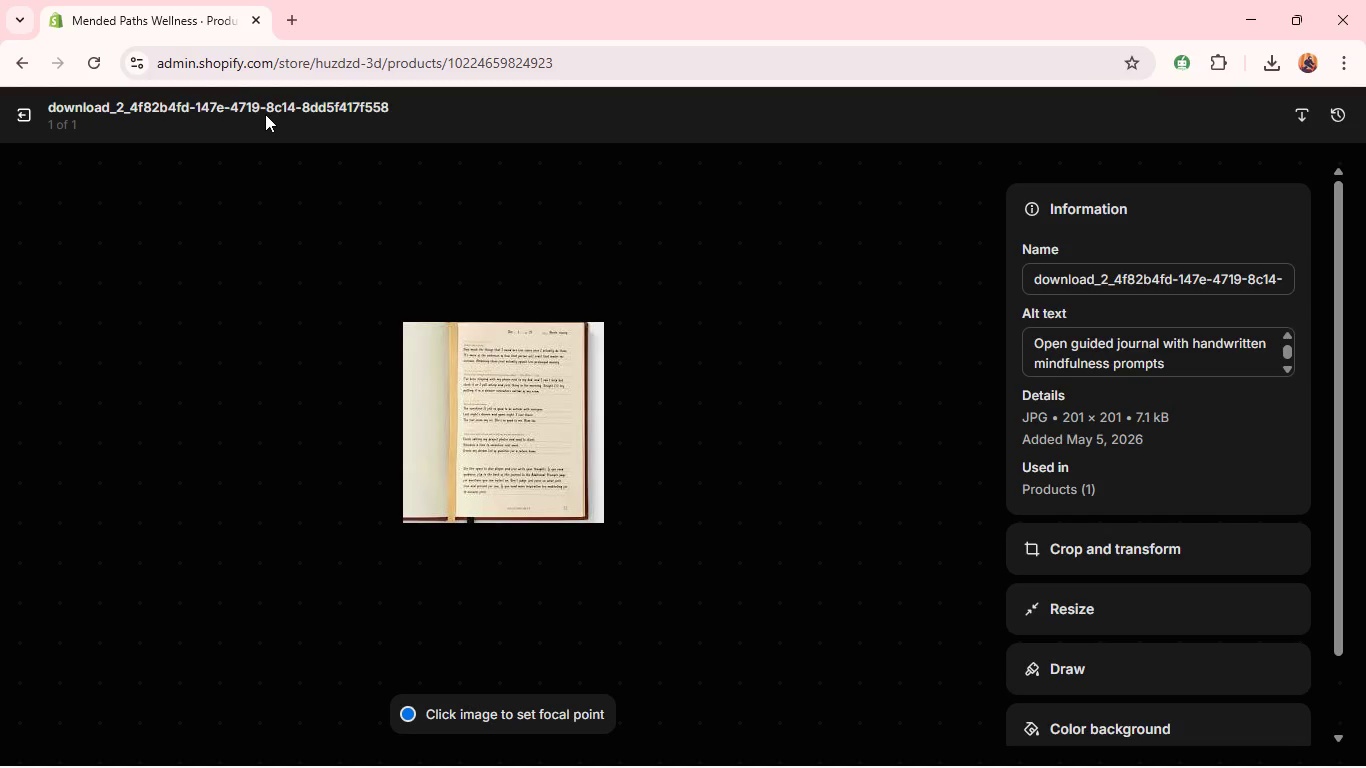 
wait(7.16)
 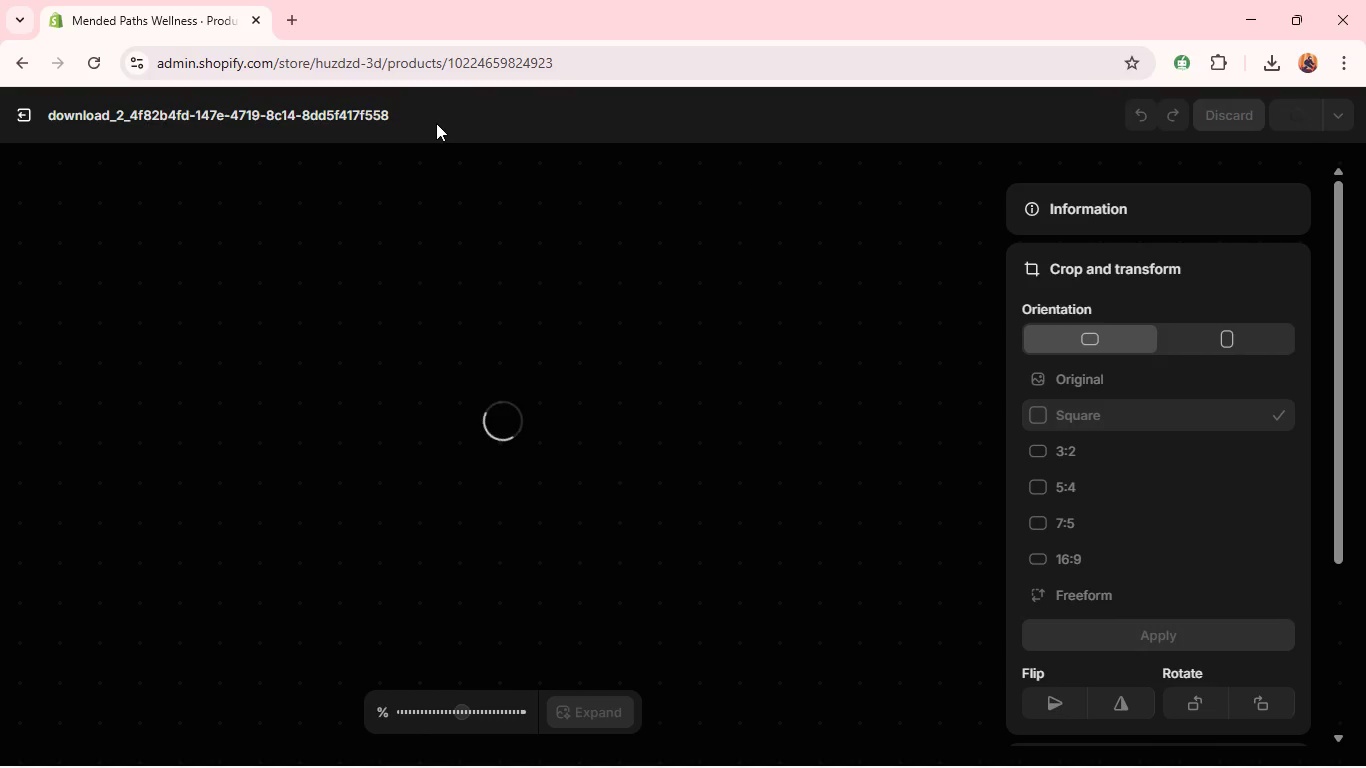 
left_click([30, 106])
 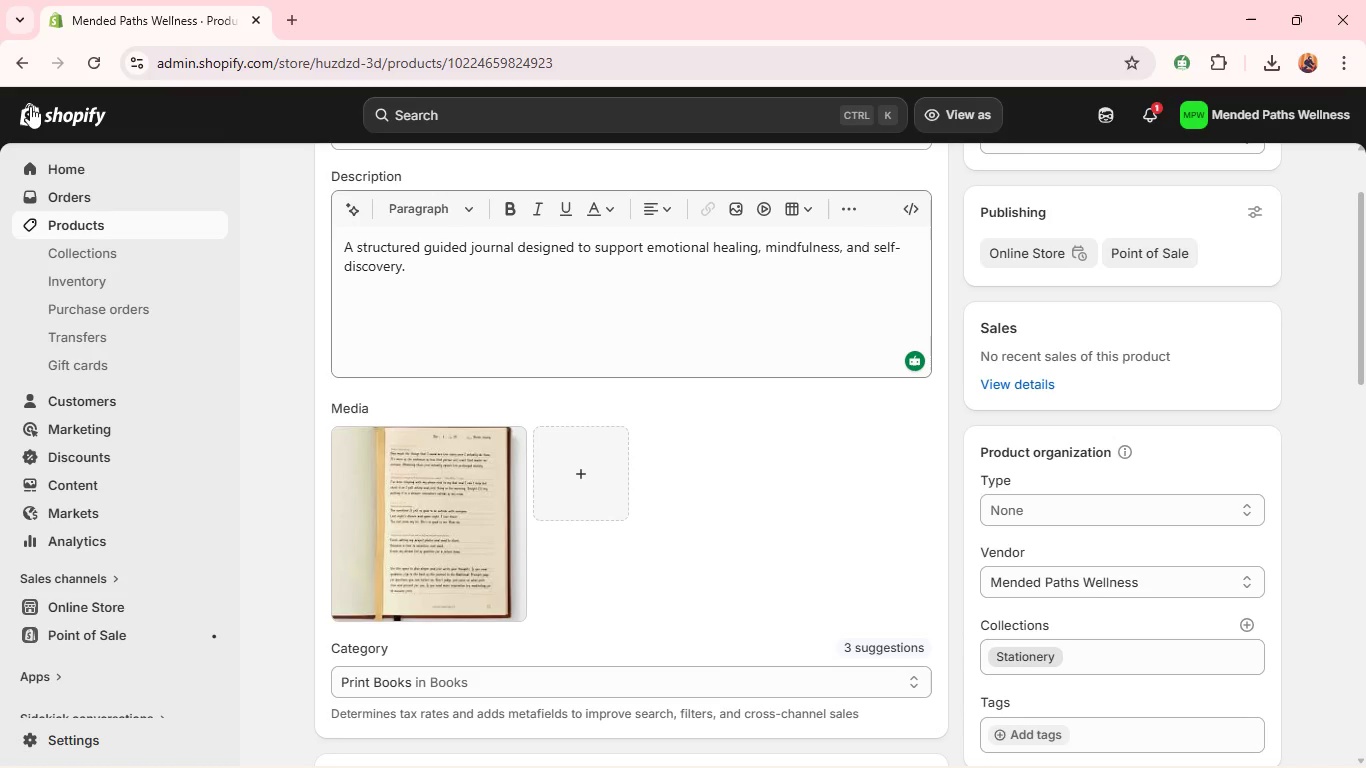 
wait(10.92)
 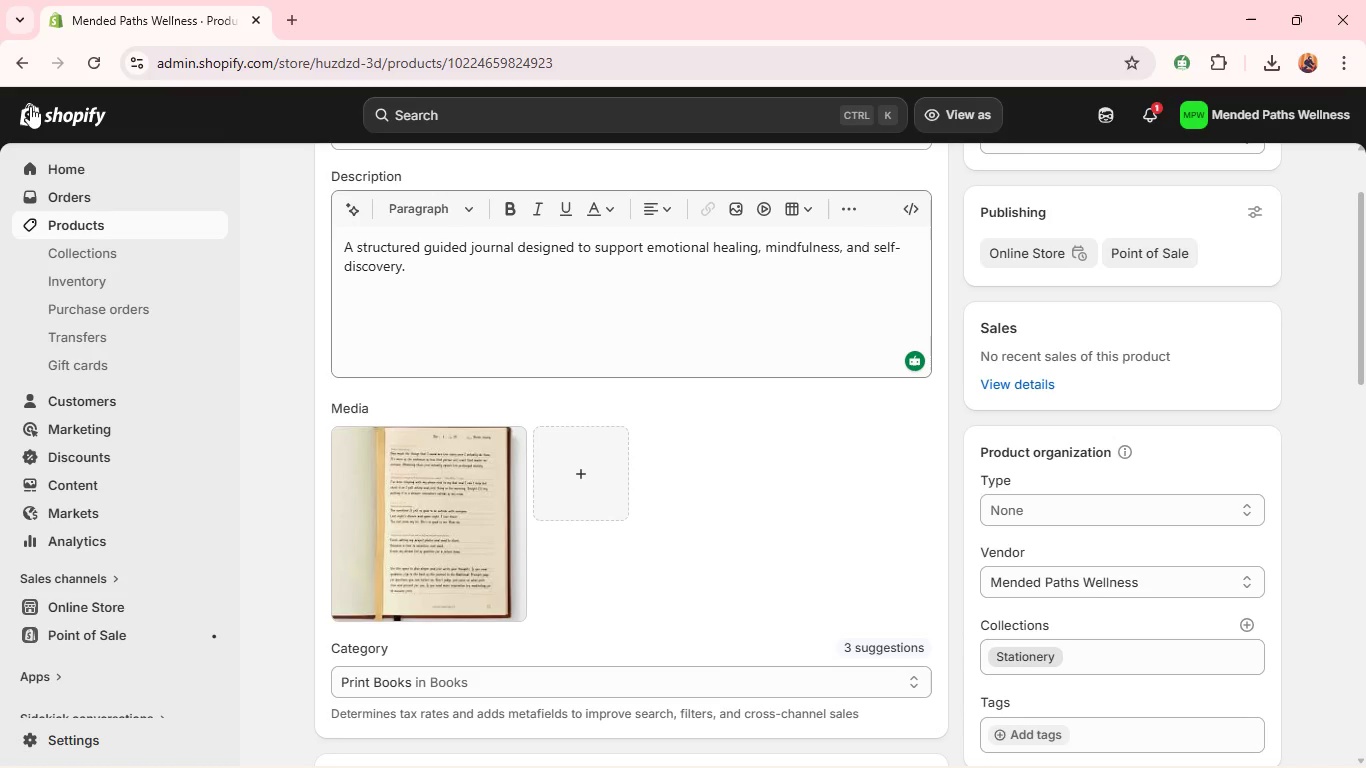 
left_click([394, 632])
 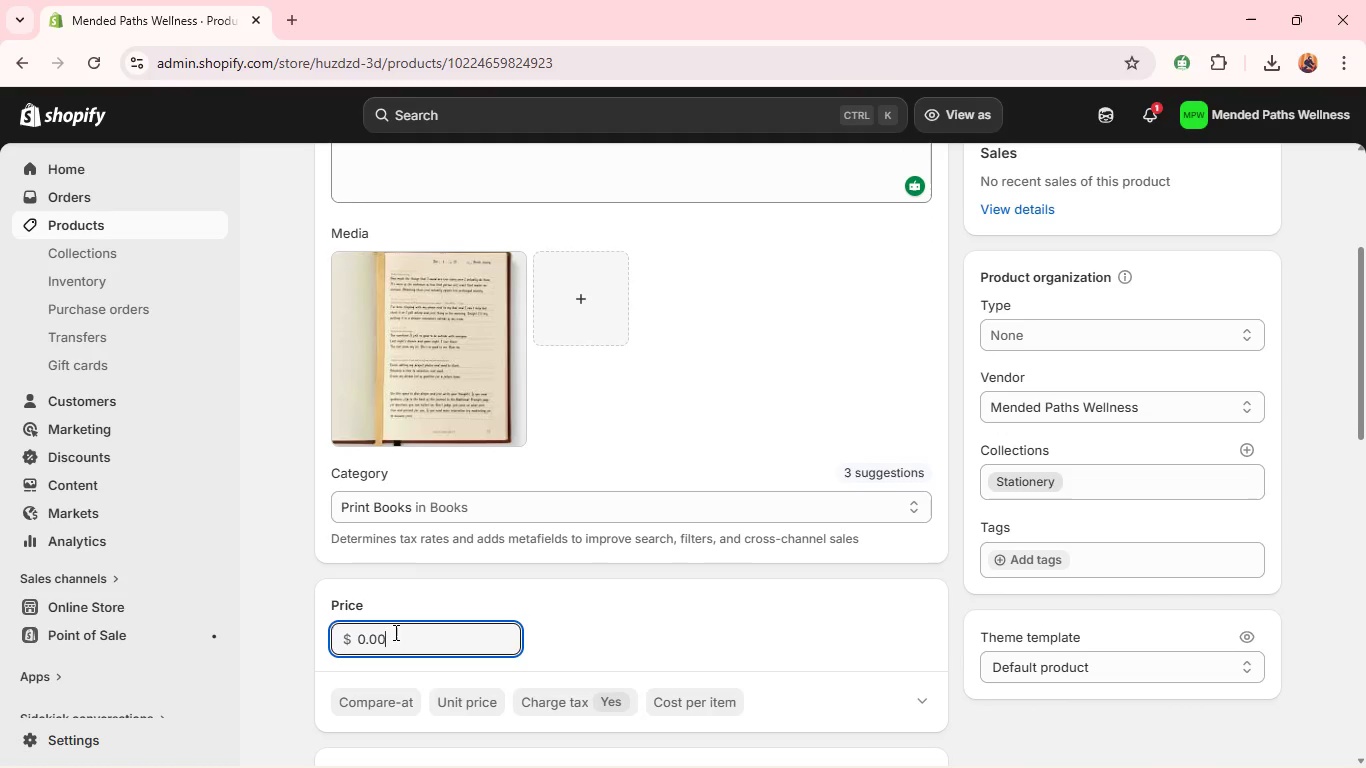 
type(28)
 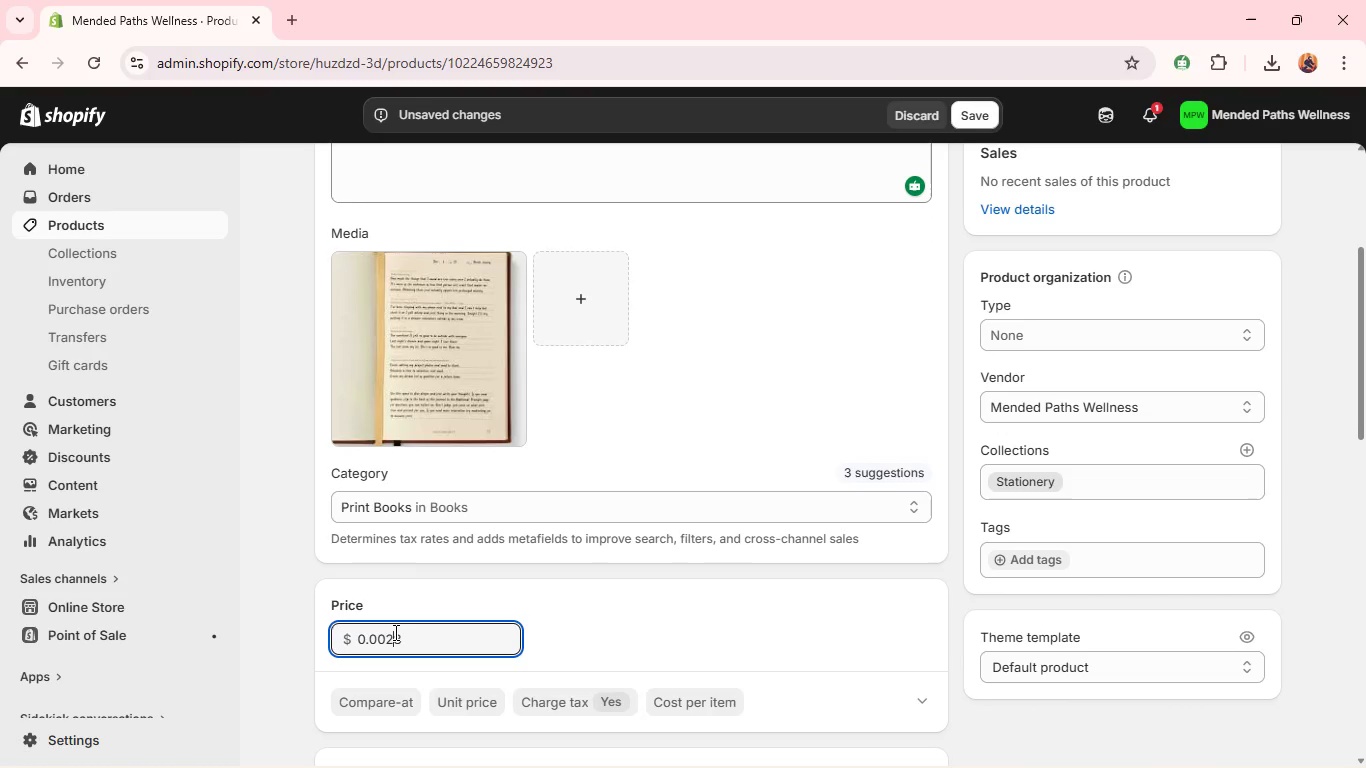 
double_click([394, 632])
 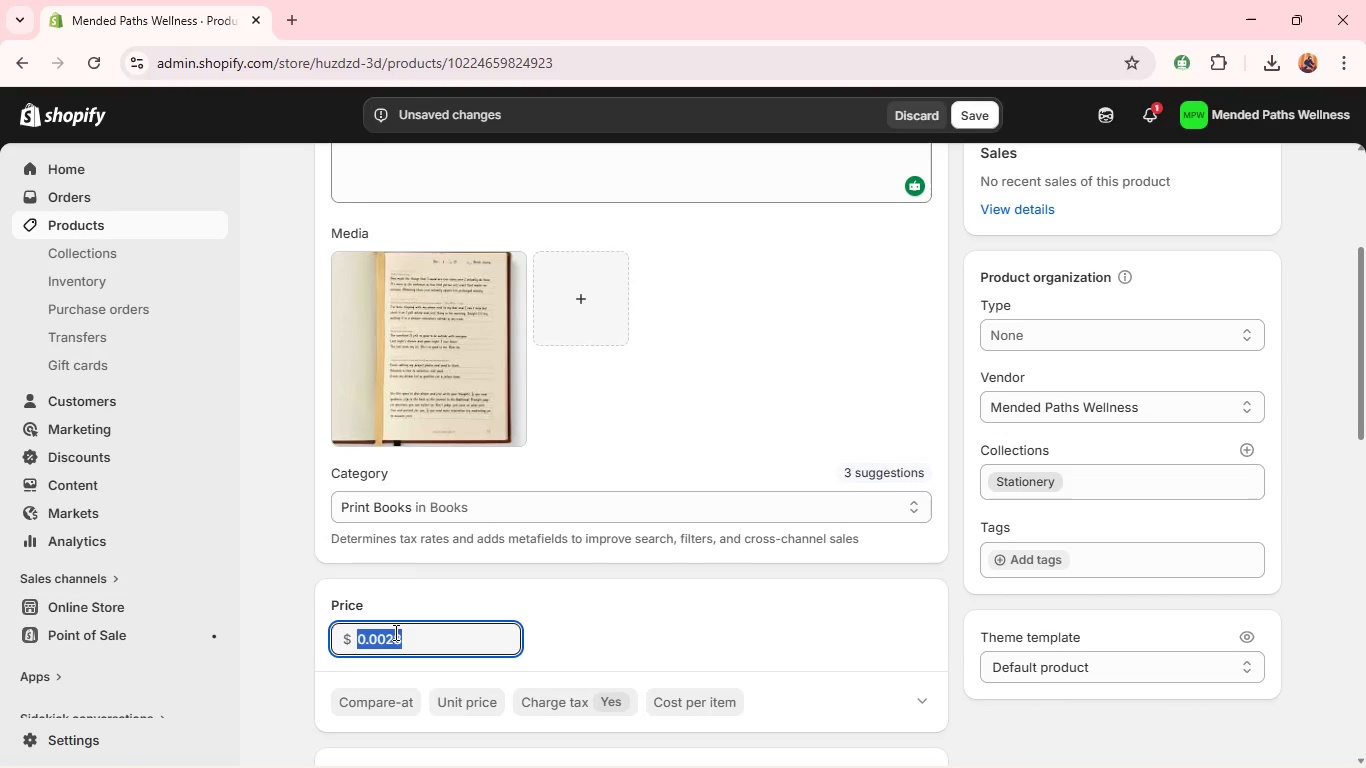 
triple_click([394, 632])
 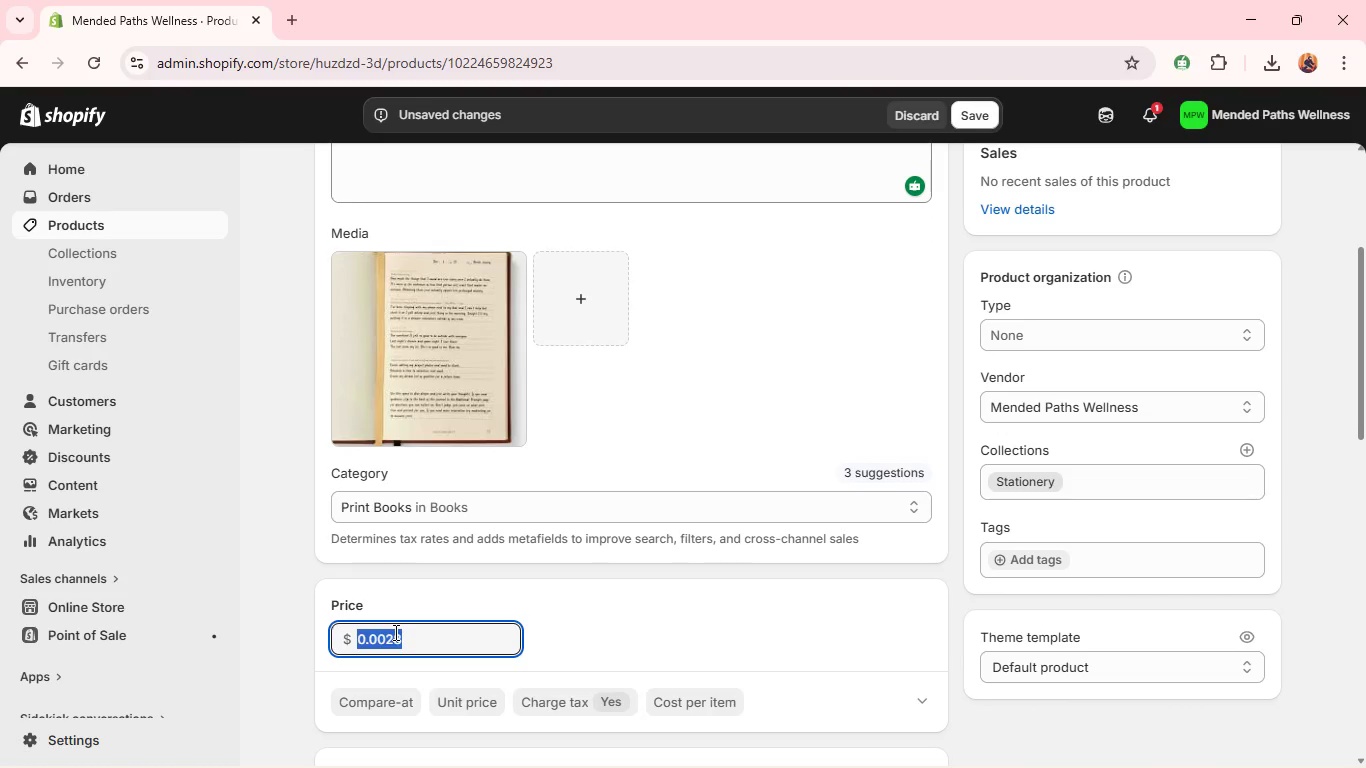 
type(28)
 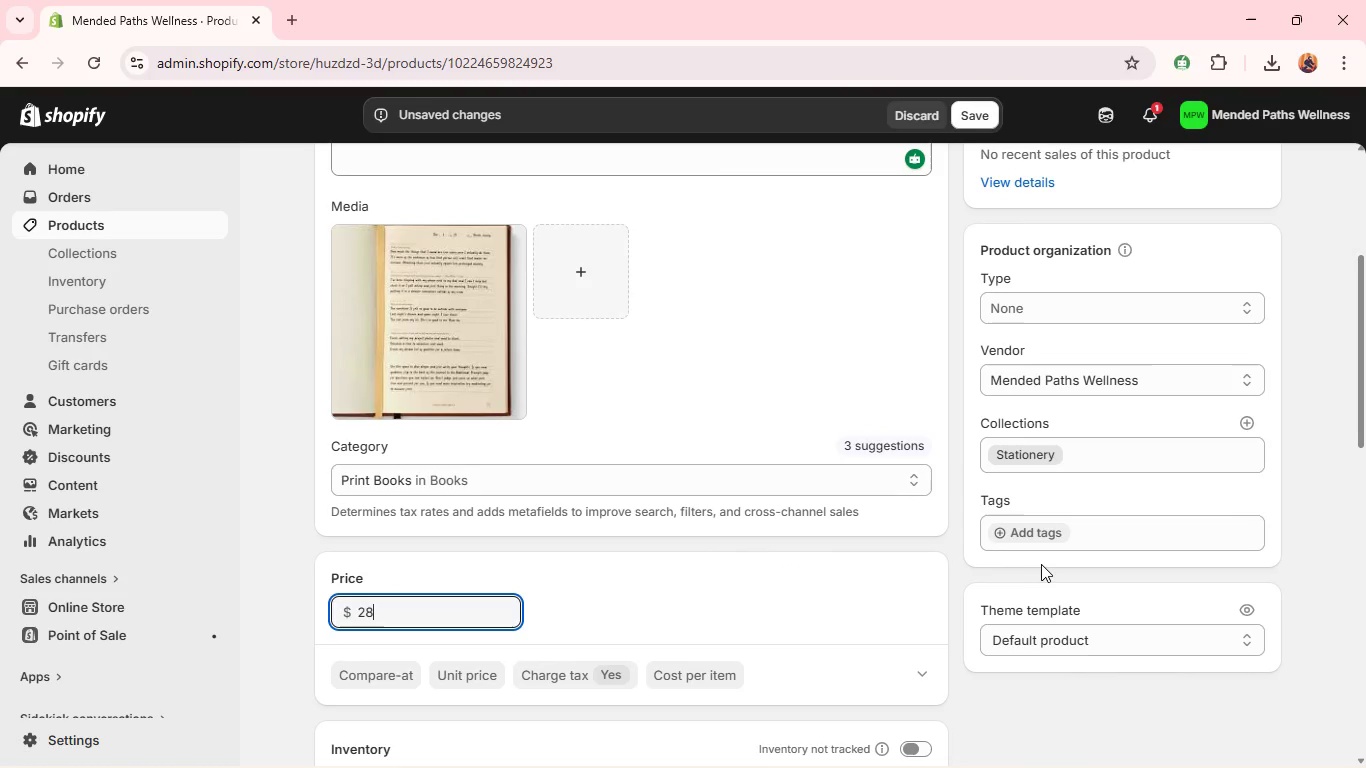 
left_click([1029, 537])
 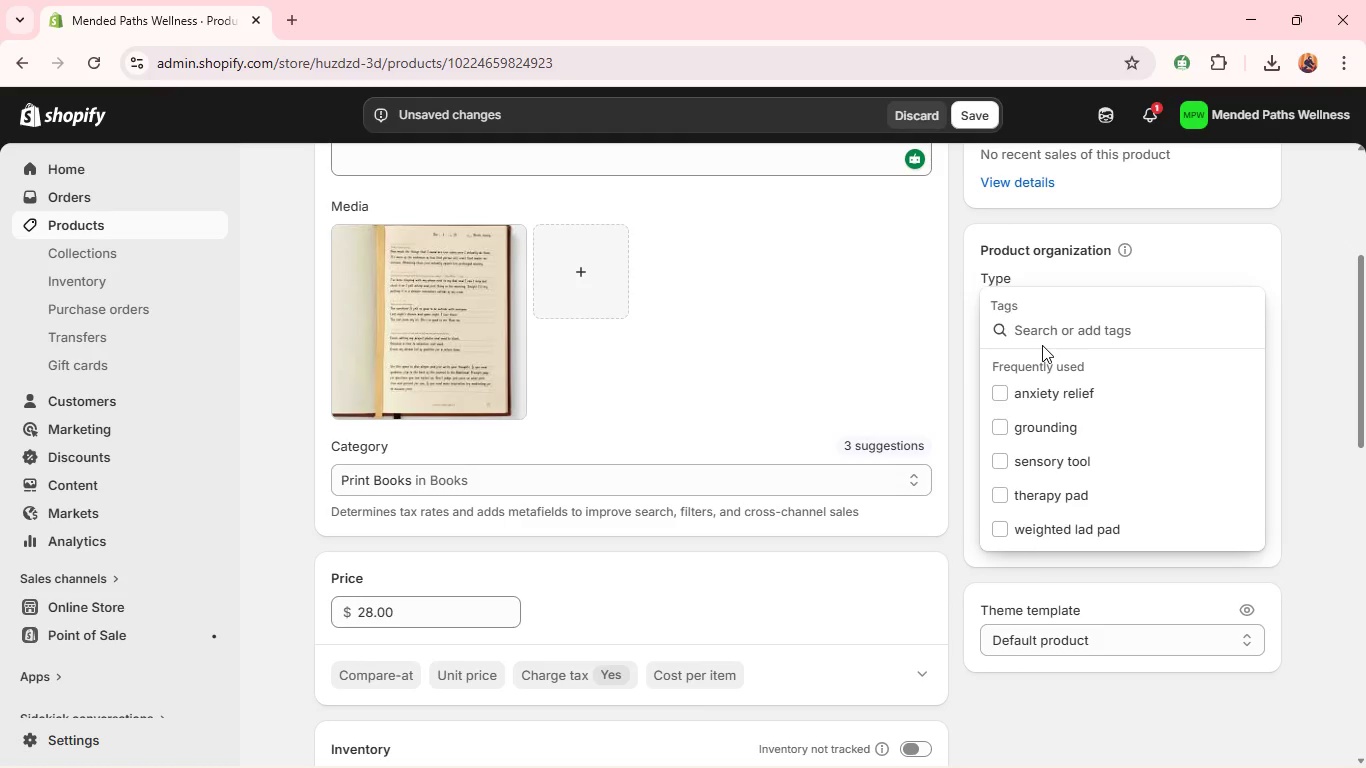 
type(journal)
 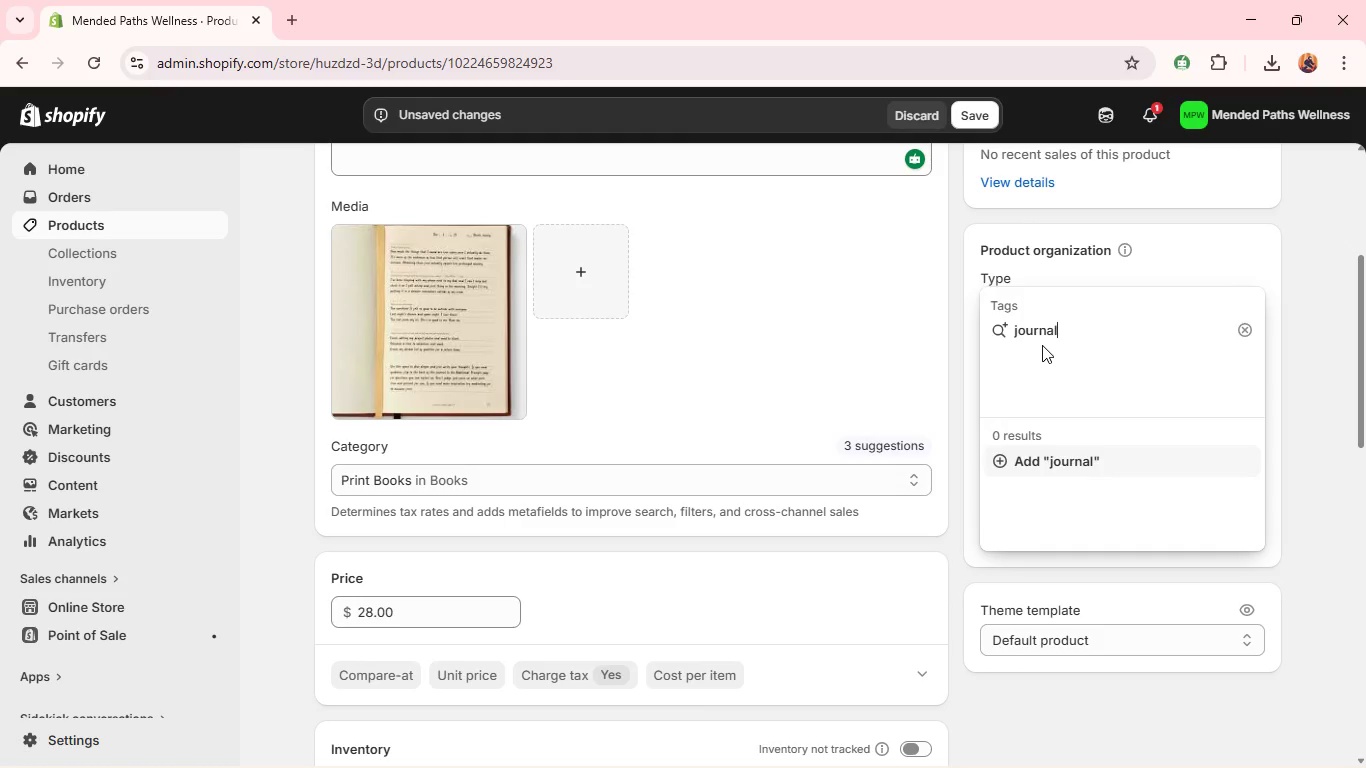 
key(Enter)
 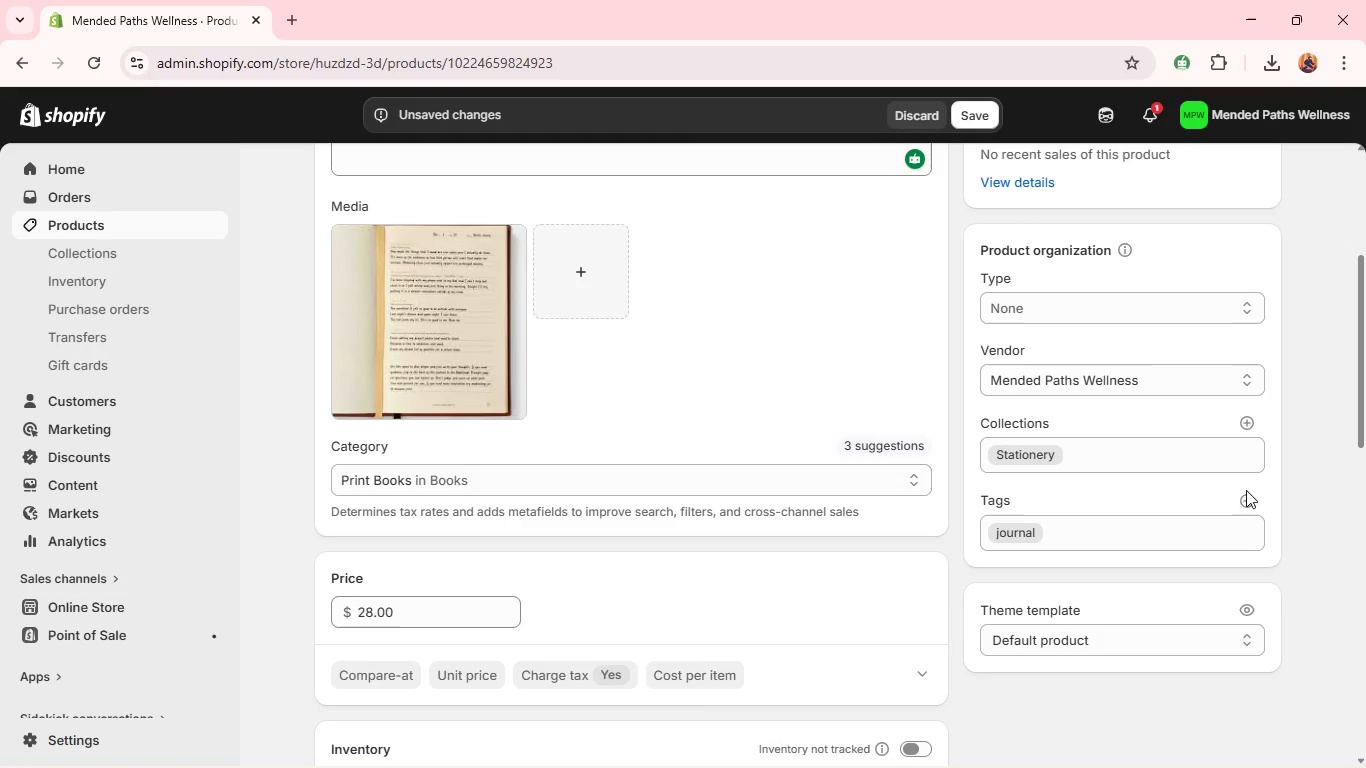 
left_click([1253, 496])
 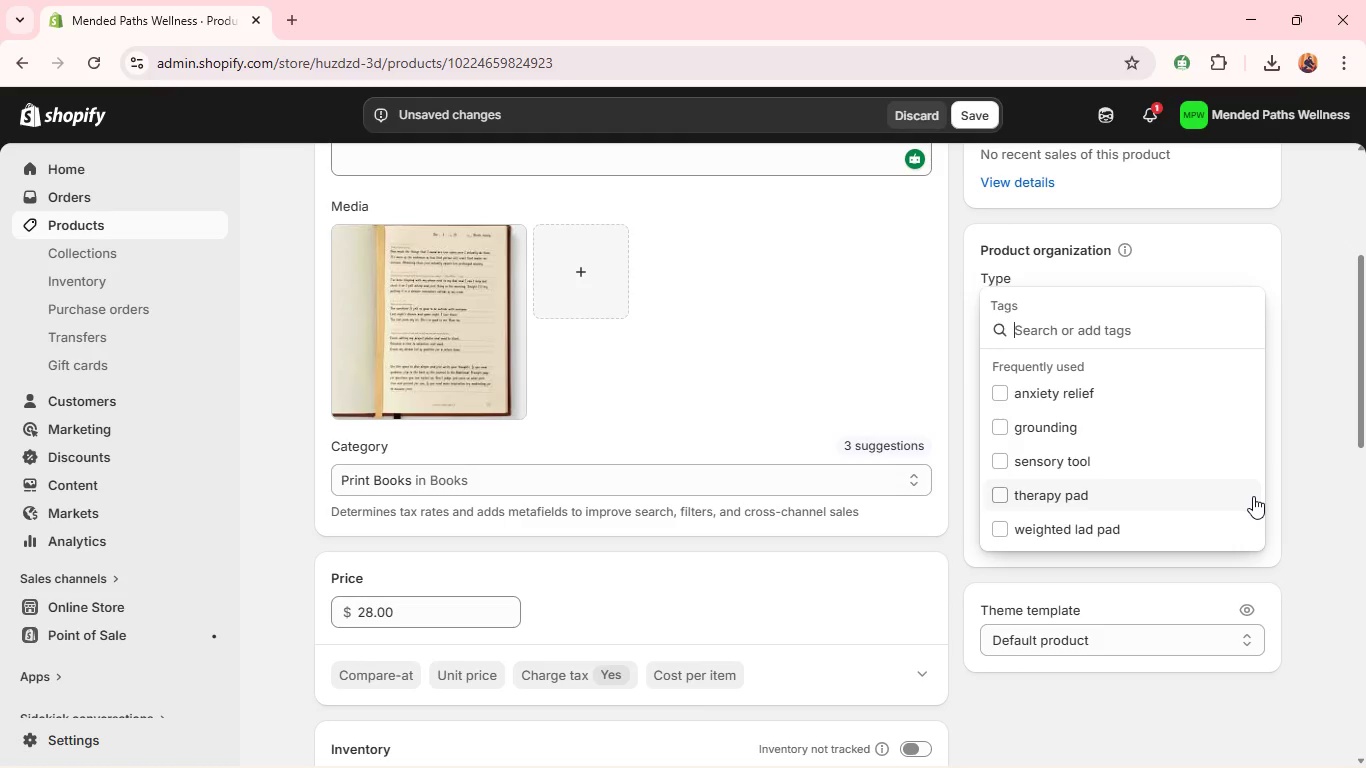 
type(mind)
 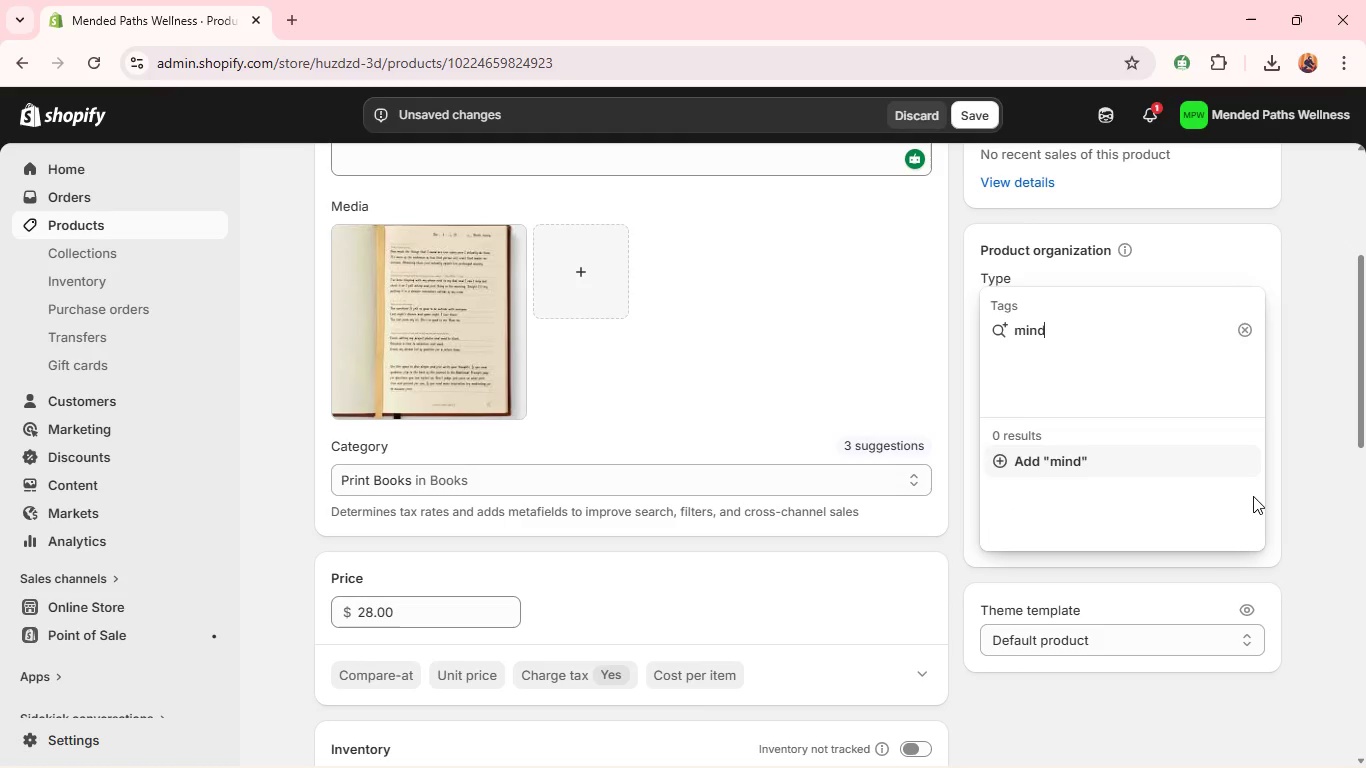 
type(fulness)
 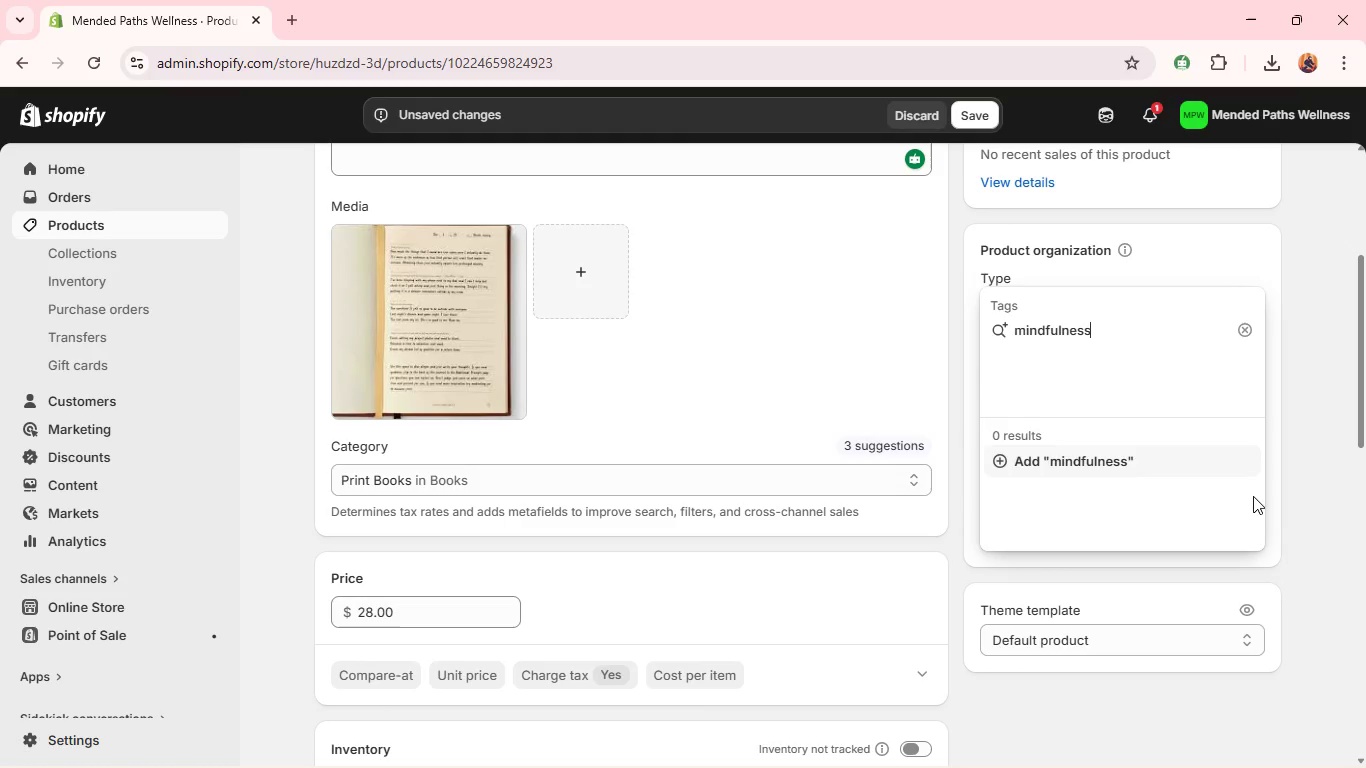 
key(Enter)
 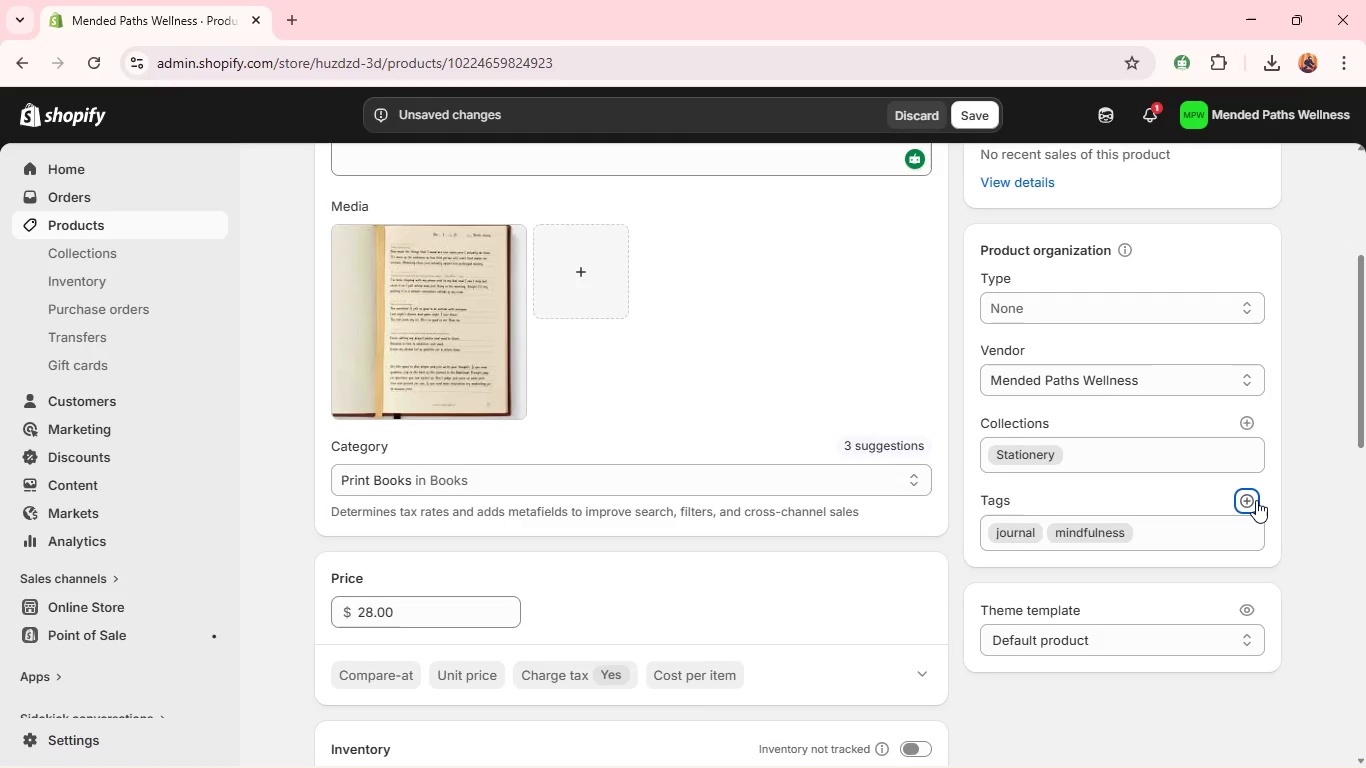 
left_click([1256, 500])
 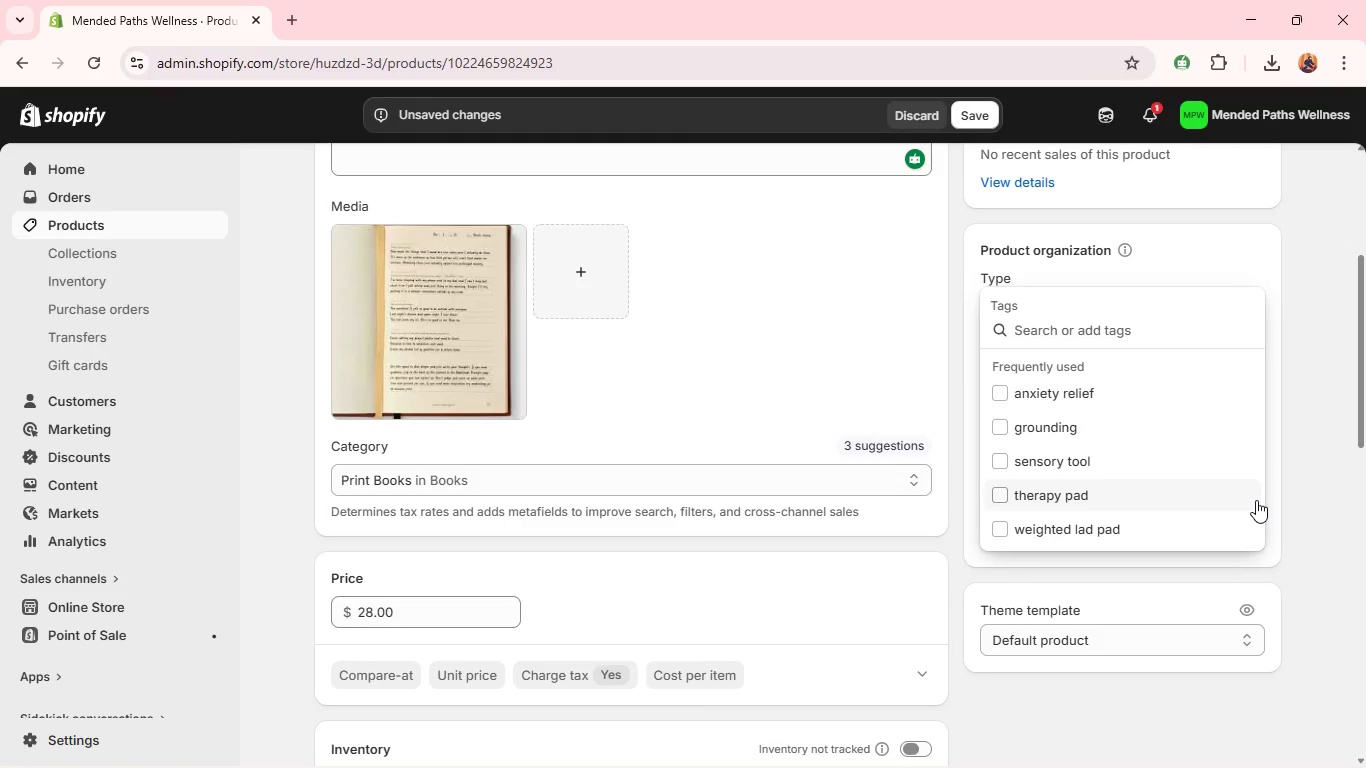 
wait(6.7)
 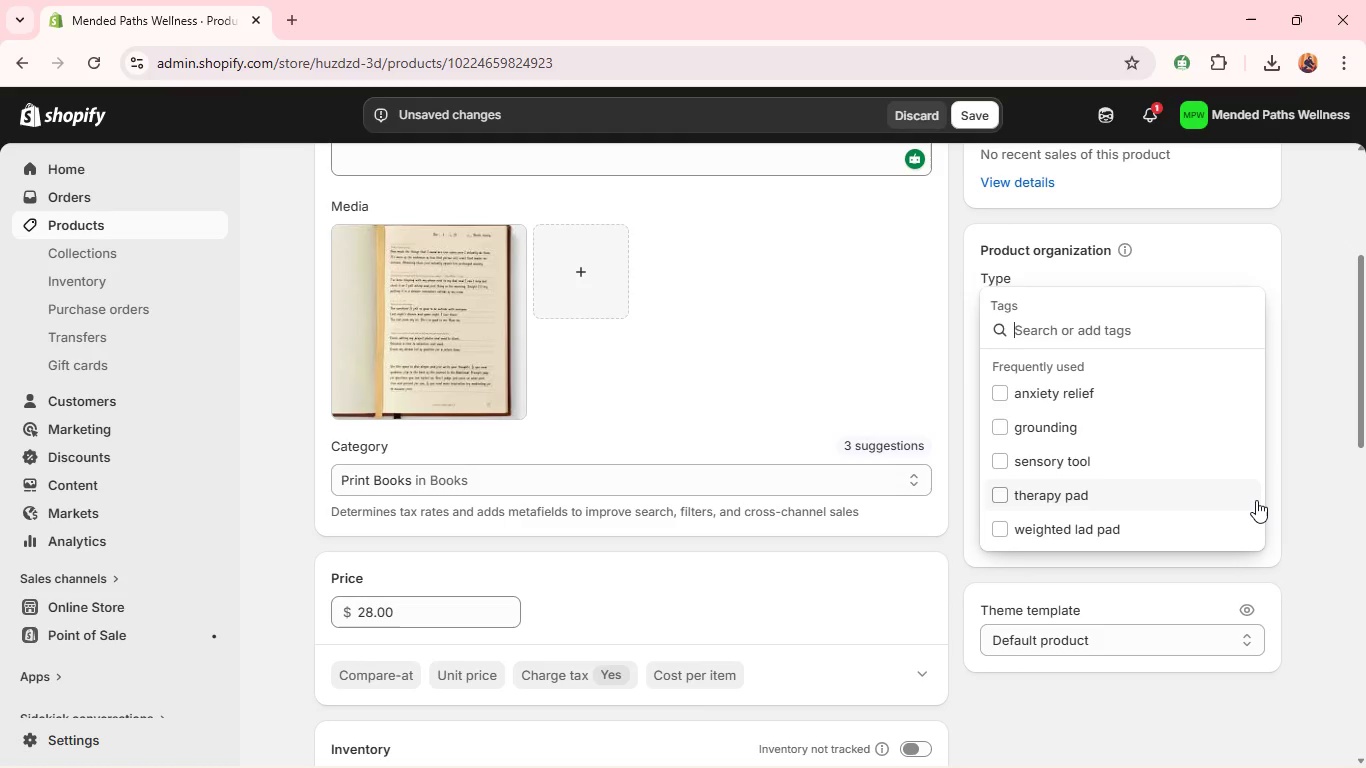 
type(therapy journal)
 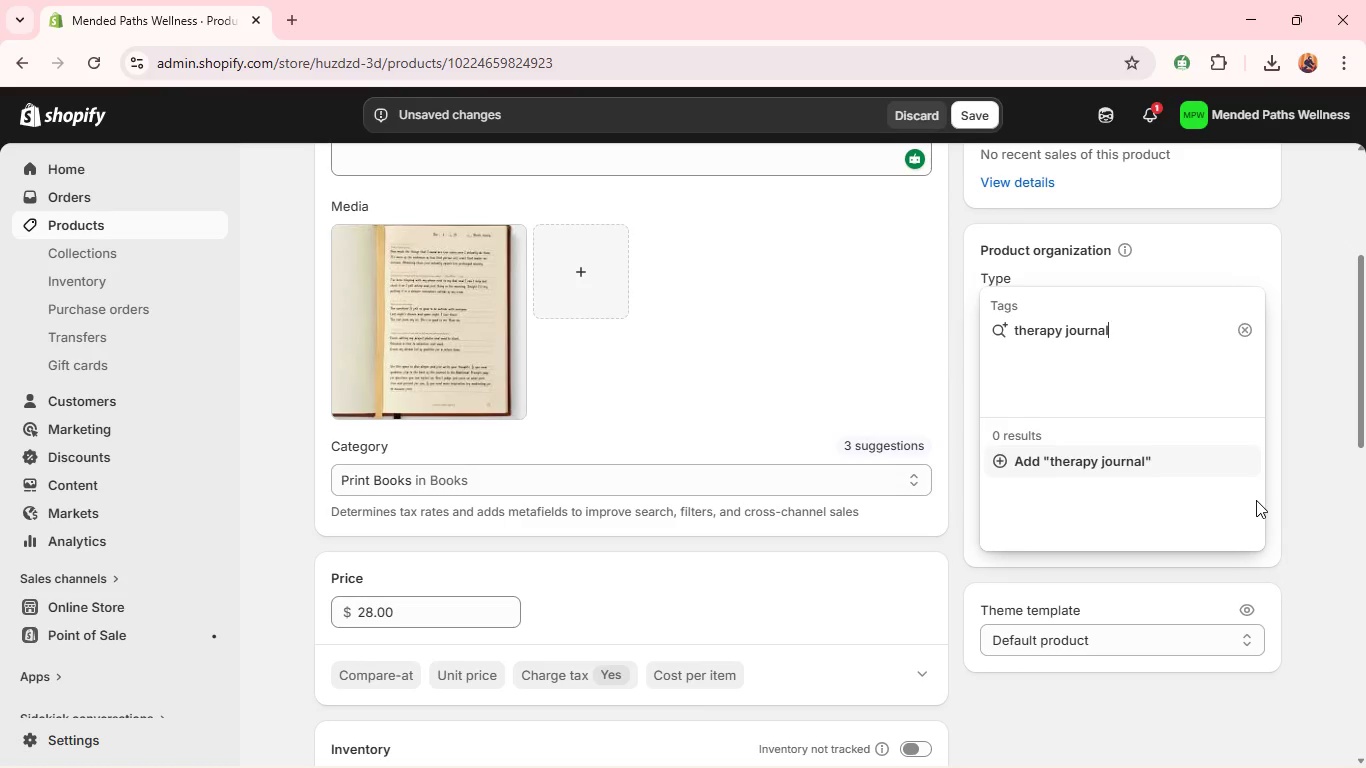 
key(Enter)
 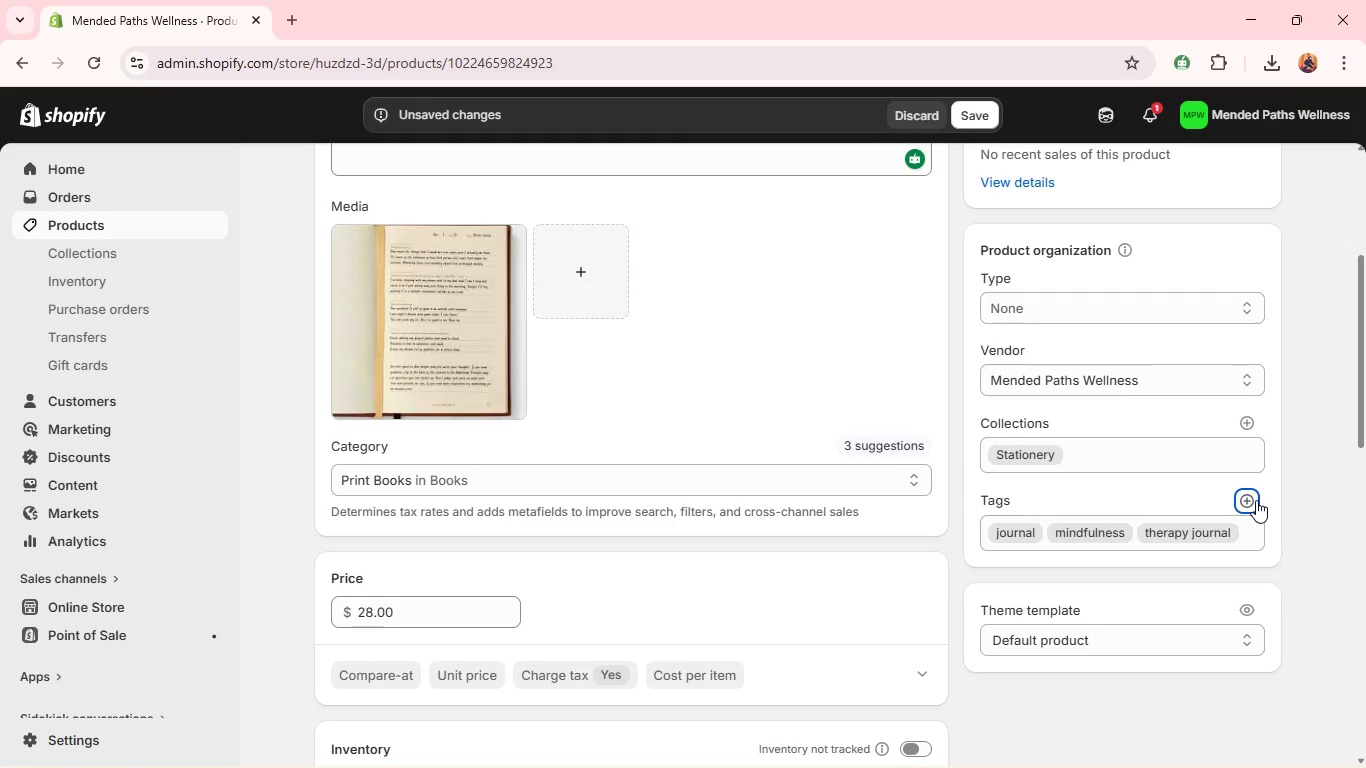 
left_click([1256, 500])
 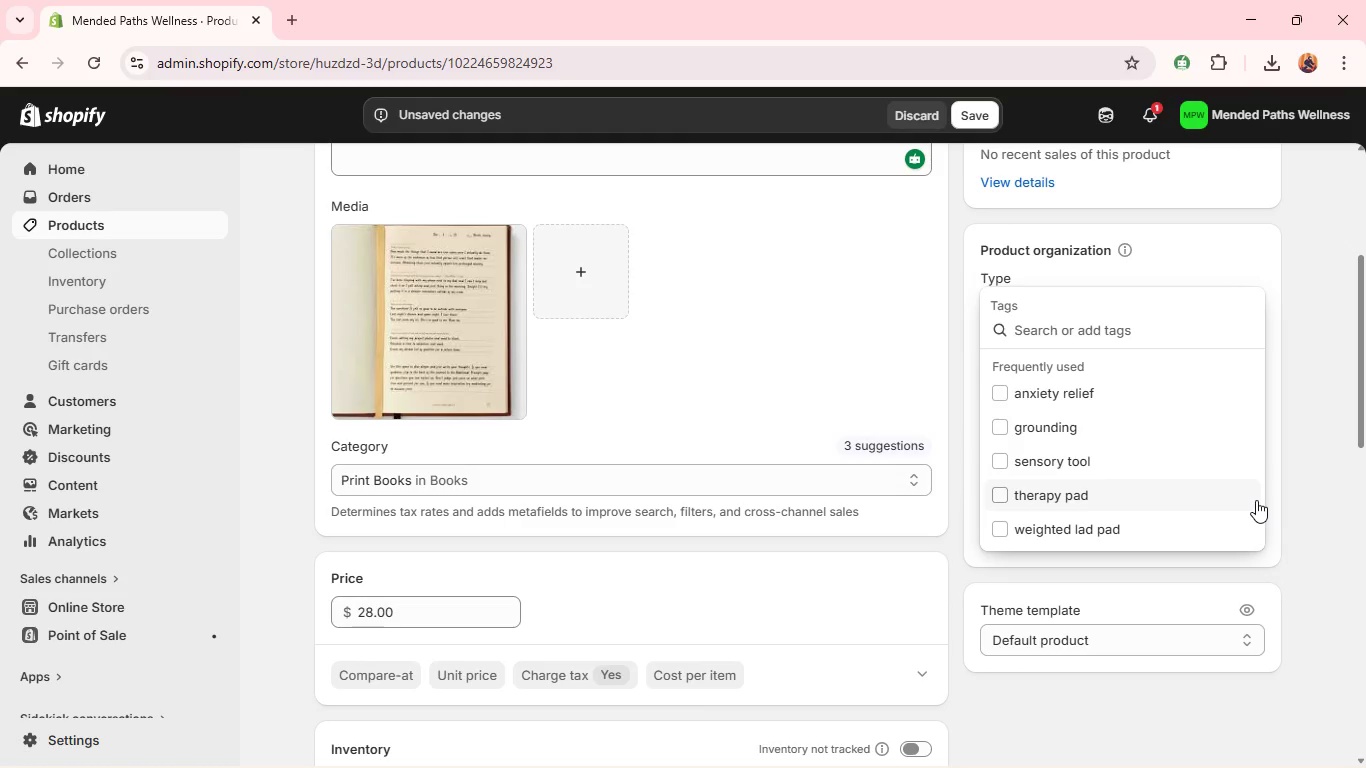 
type(mental health)
 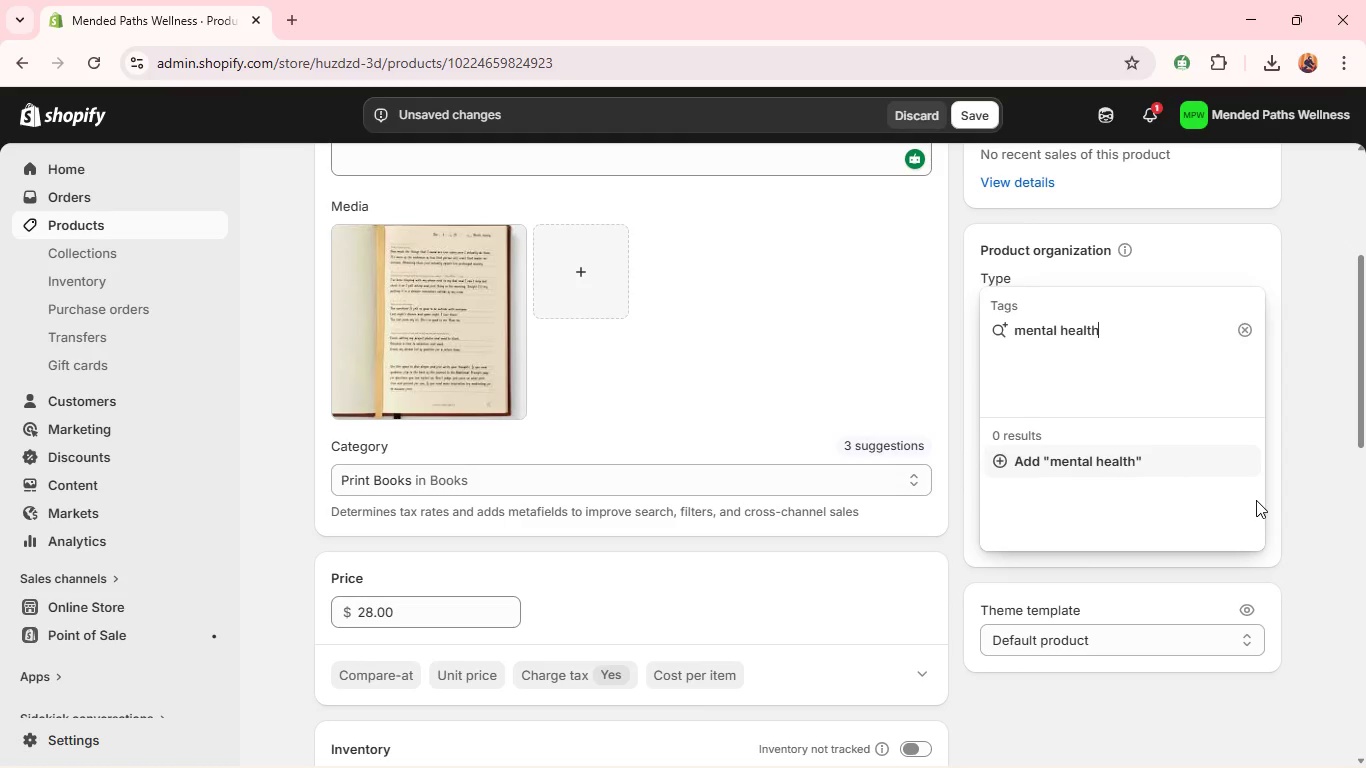 
key(Enter)
 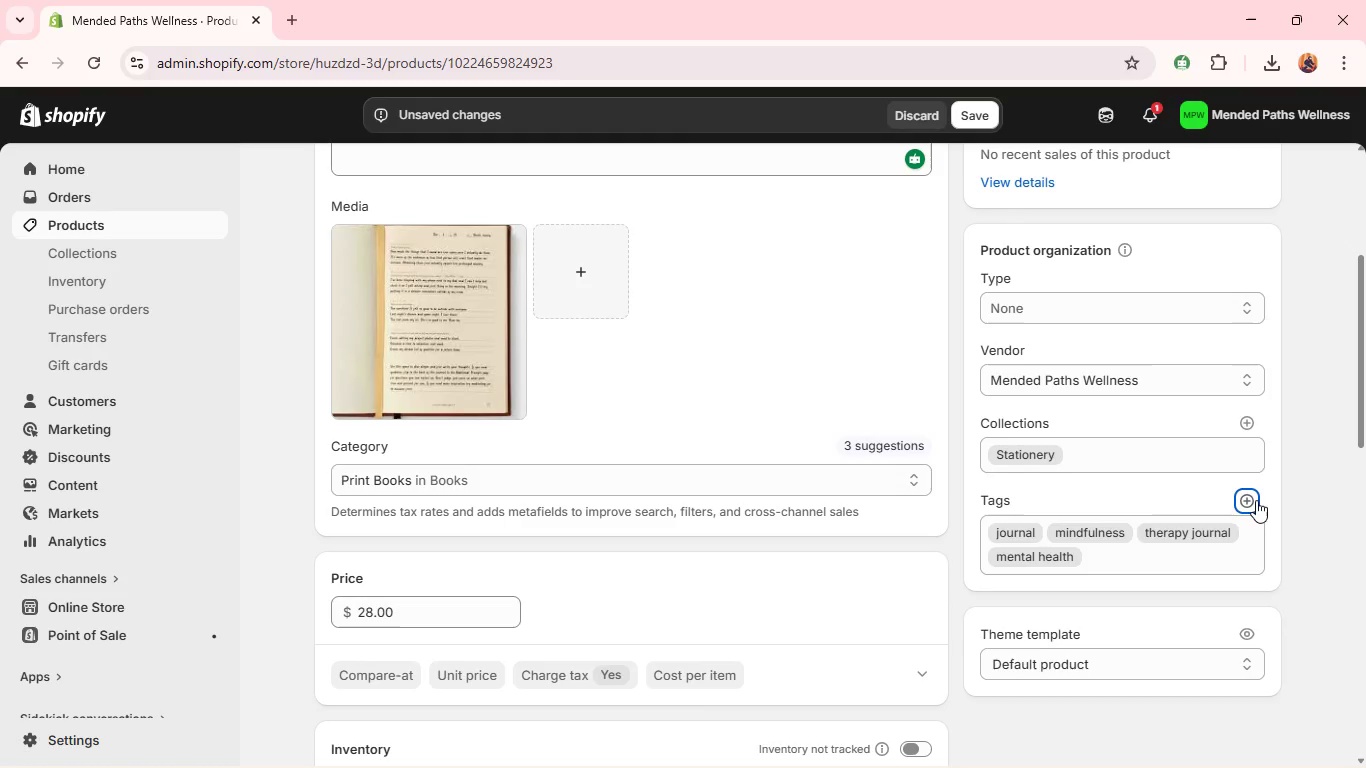 
left_click([1244, 496])
 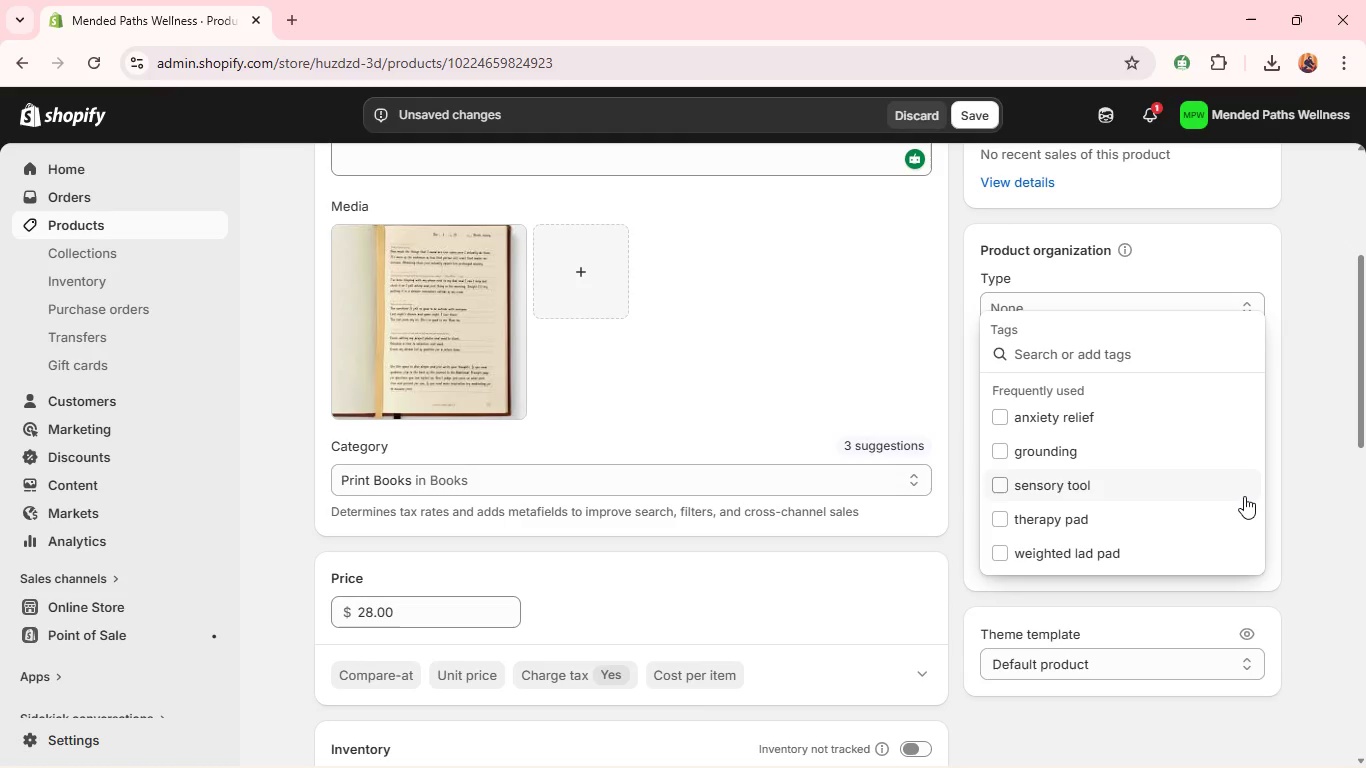 
type(self reflection)
 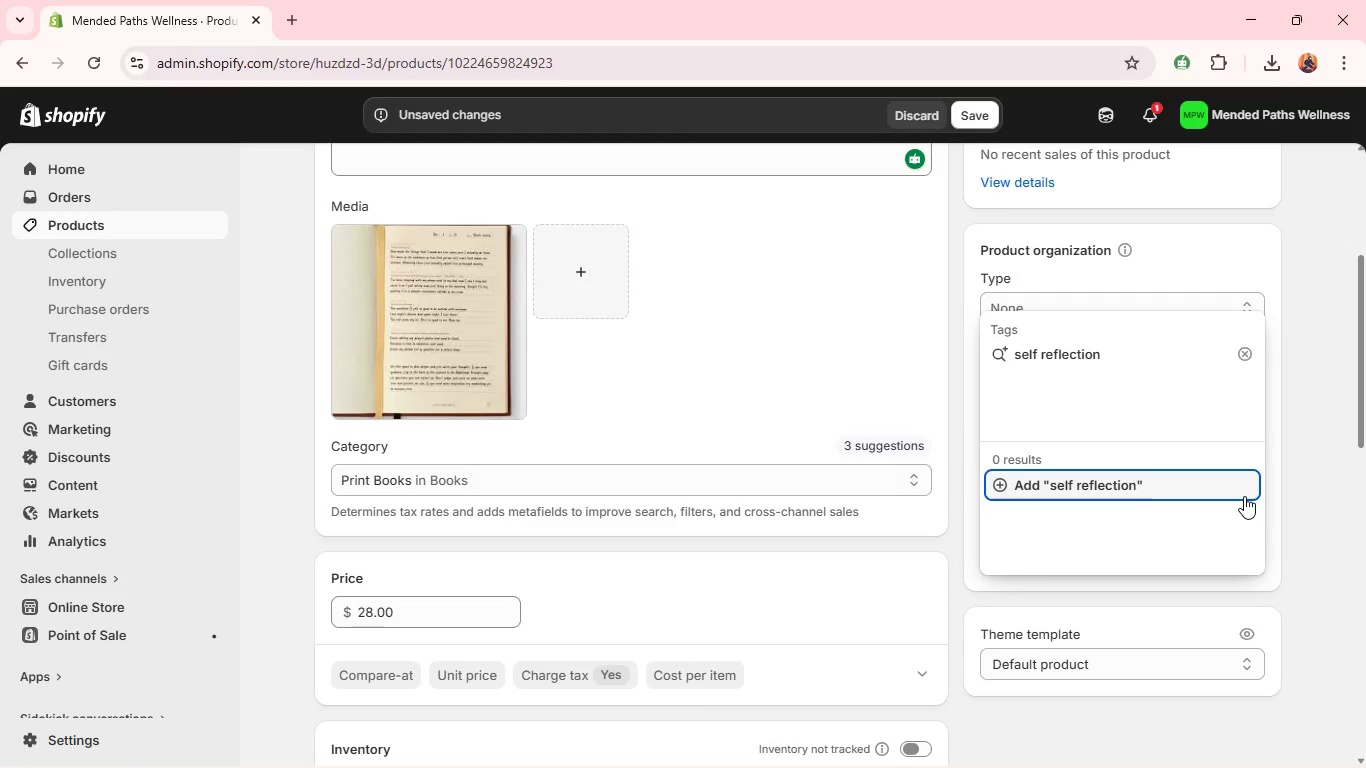 
key(Enter)
 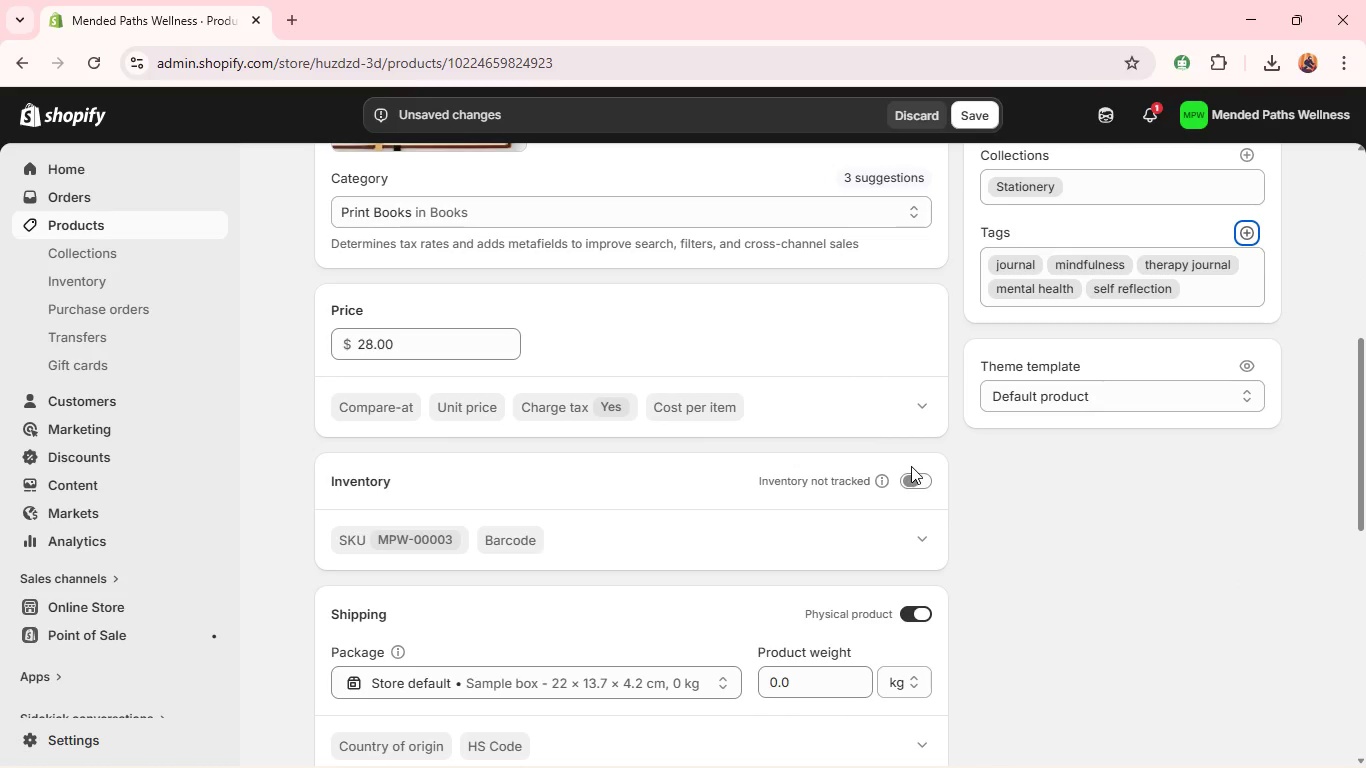 
left_click([914, 480])
 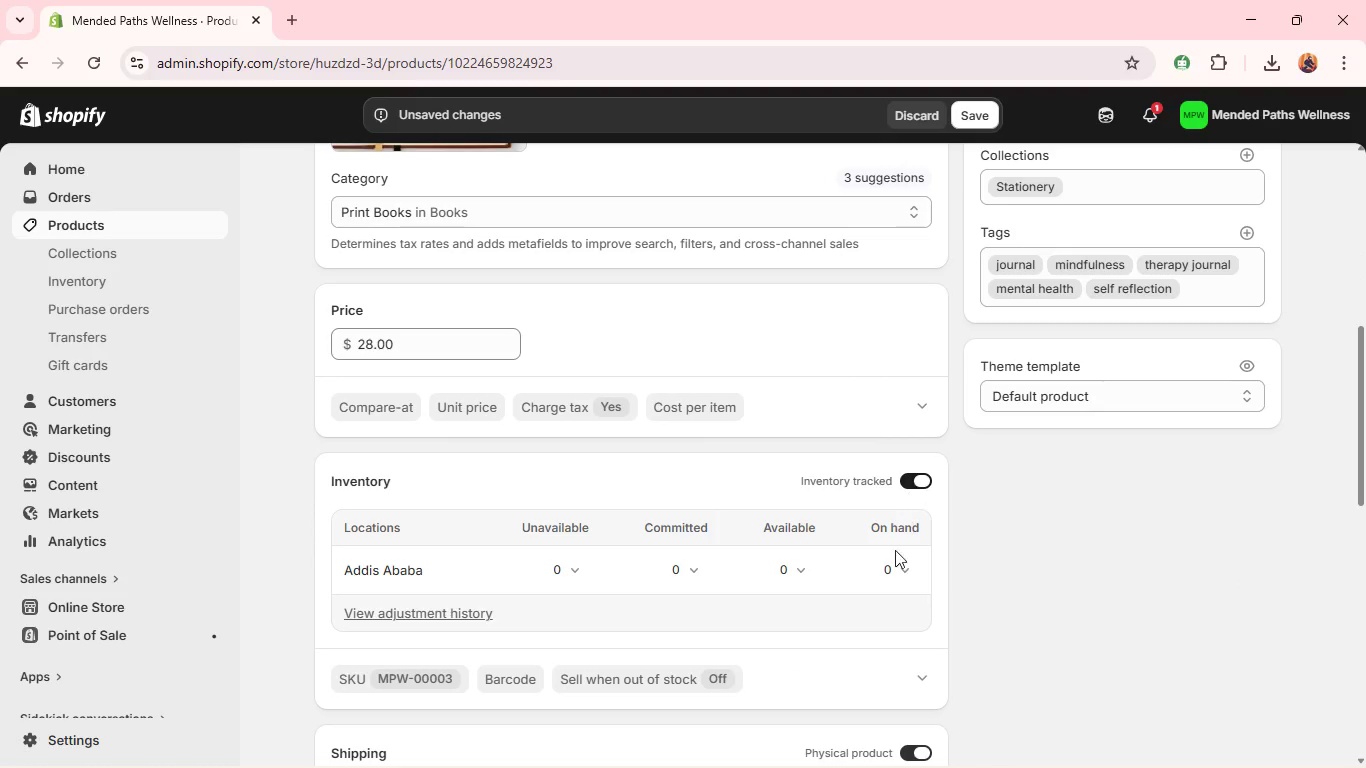 
left_click([894, 575])
 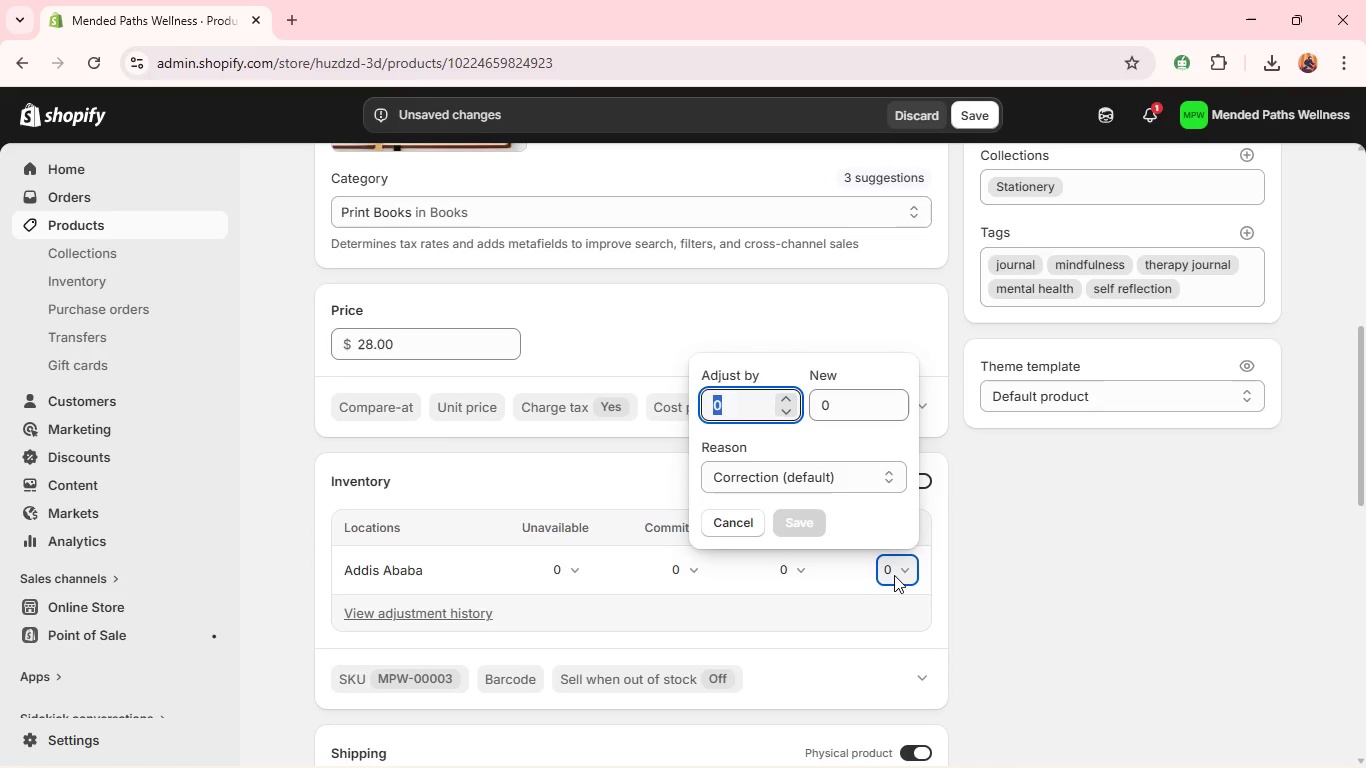 
key(1)
 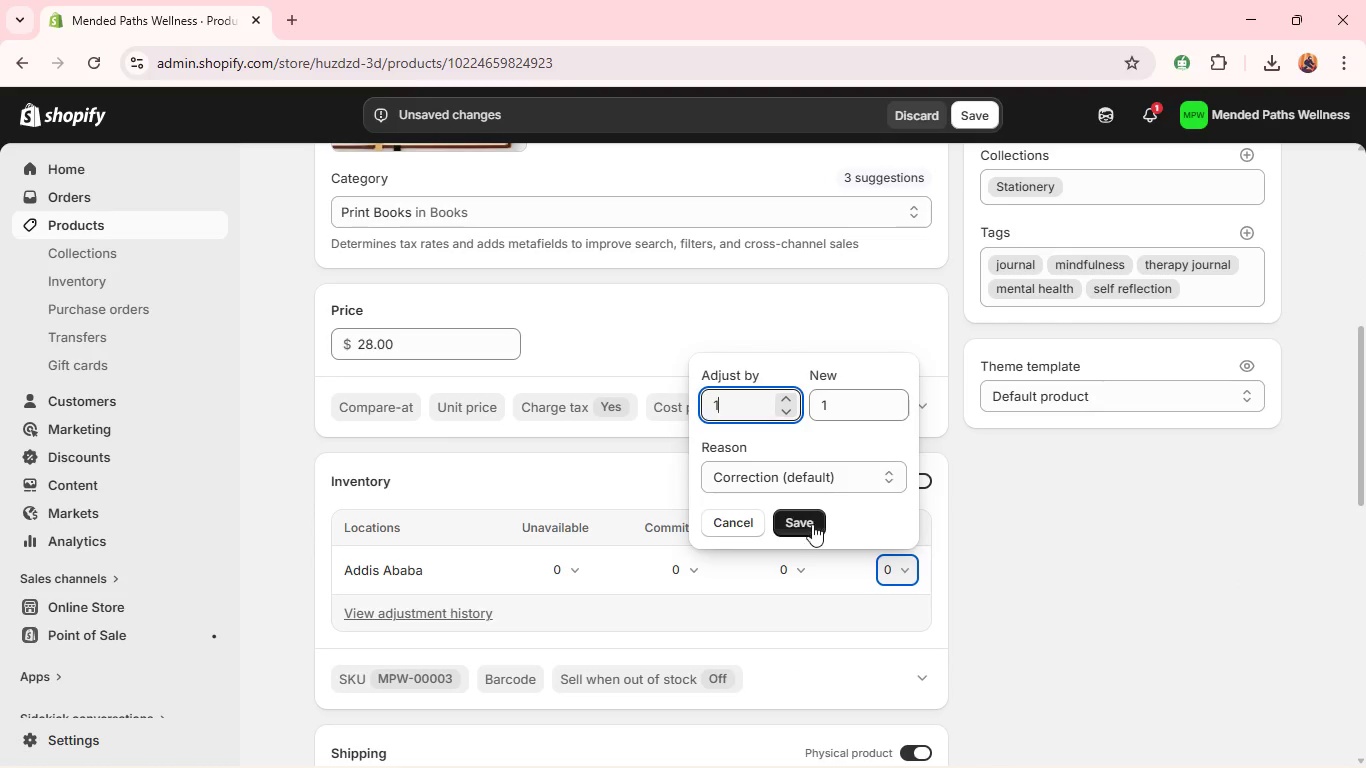 
left_click([810, 524])
 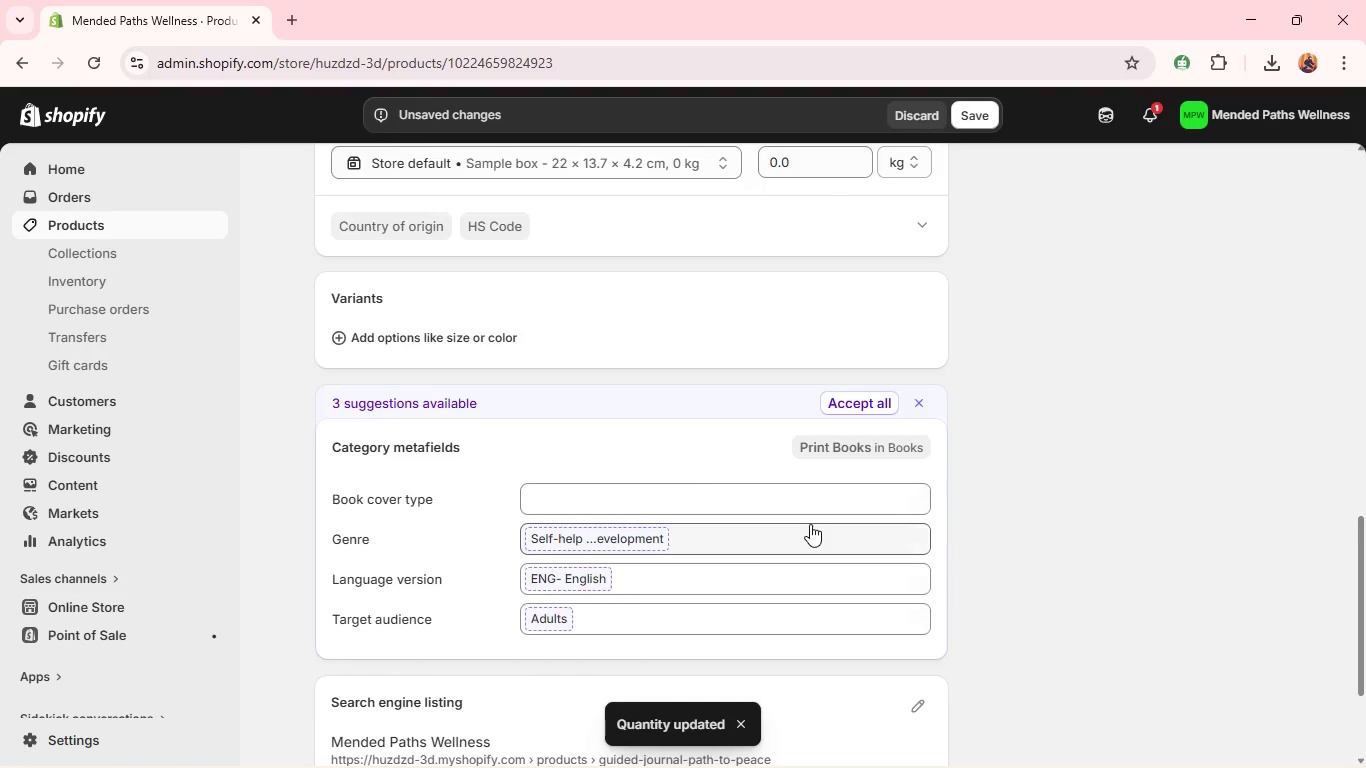 
left_click([867, 323])
 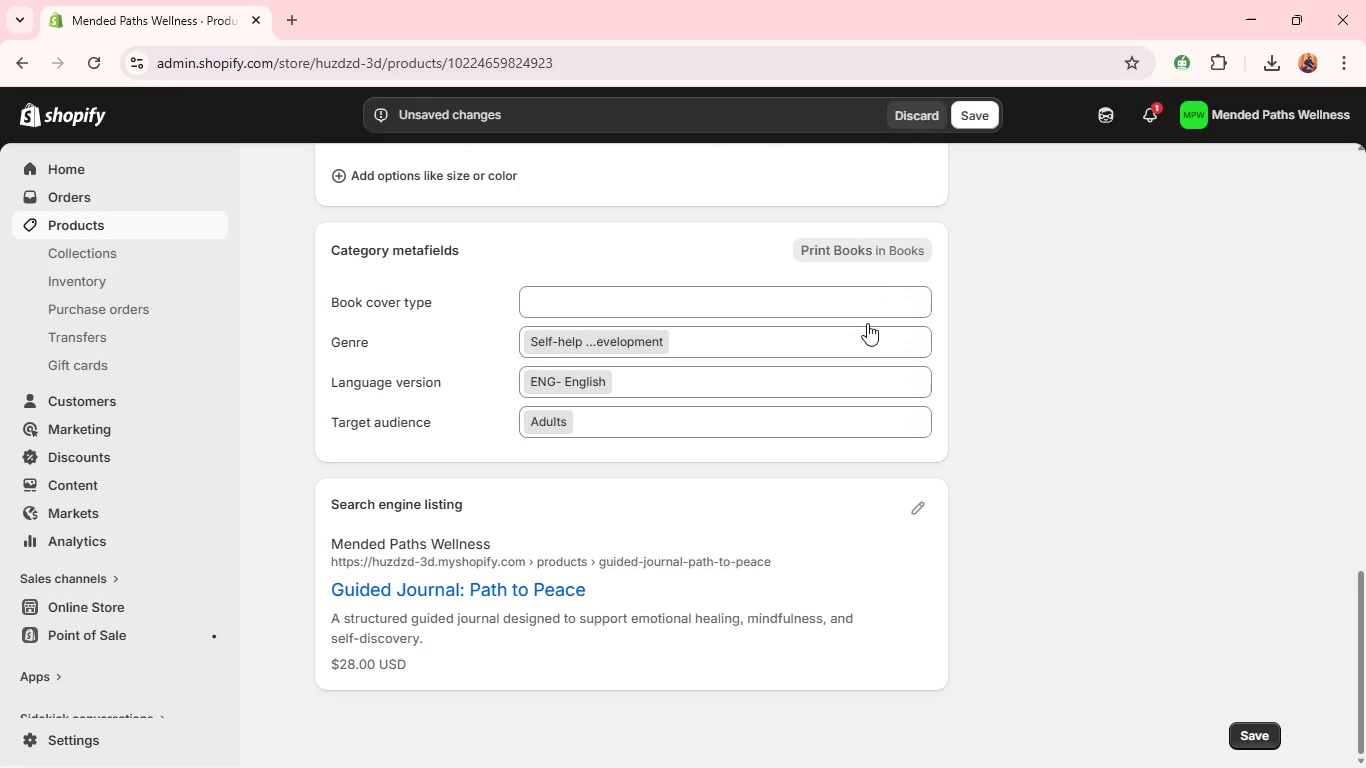 
wait(6.11)
 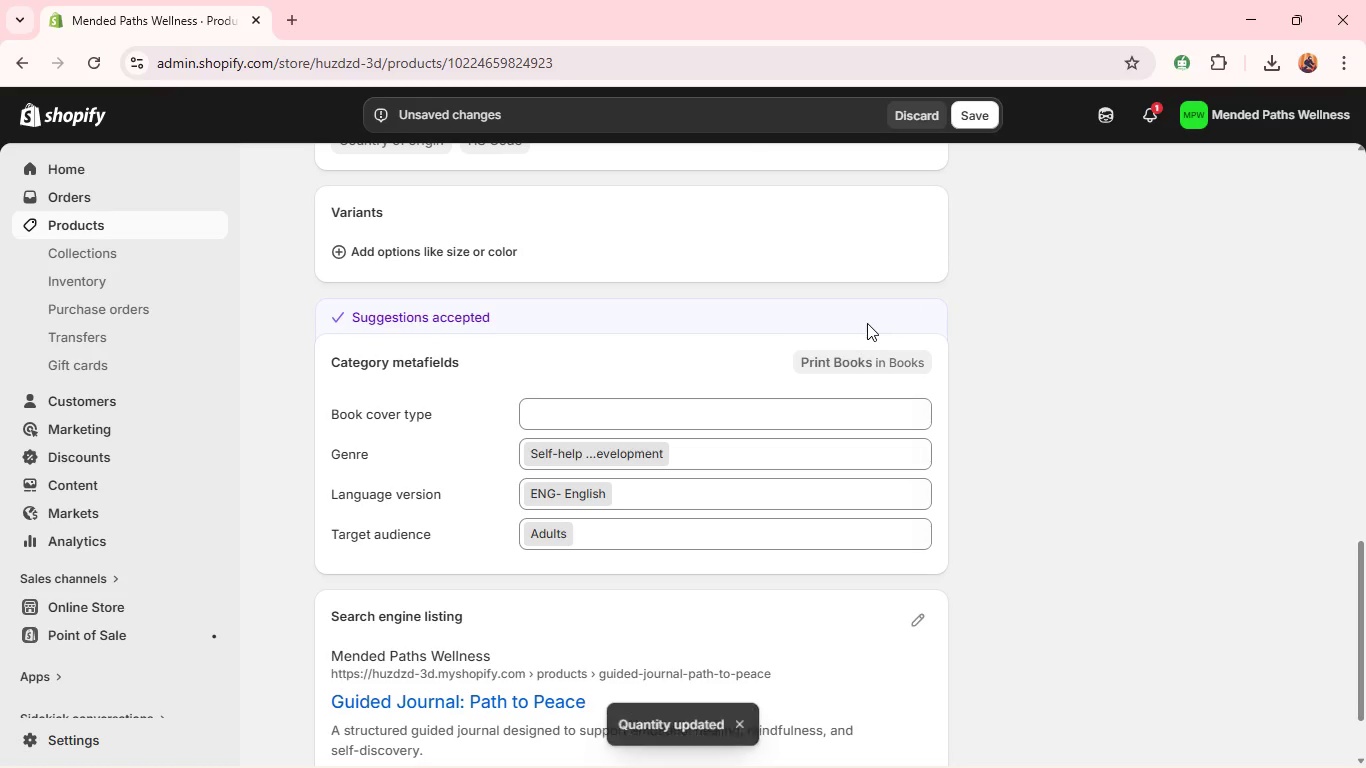 
left_click([917, 521])
 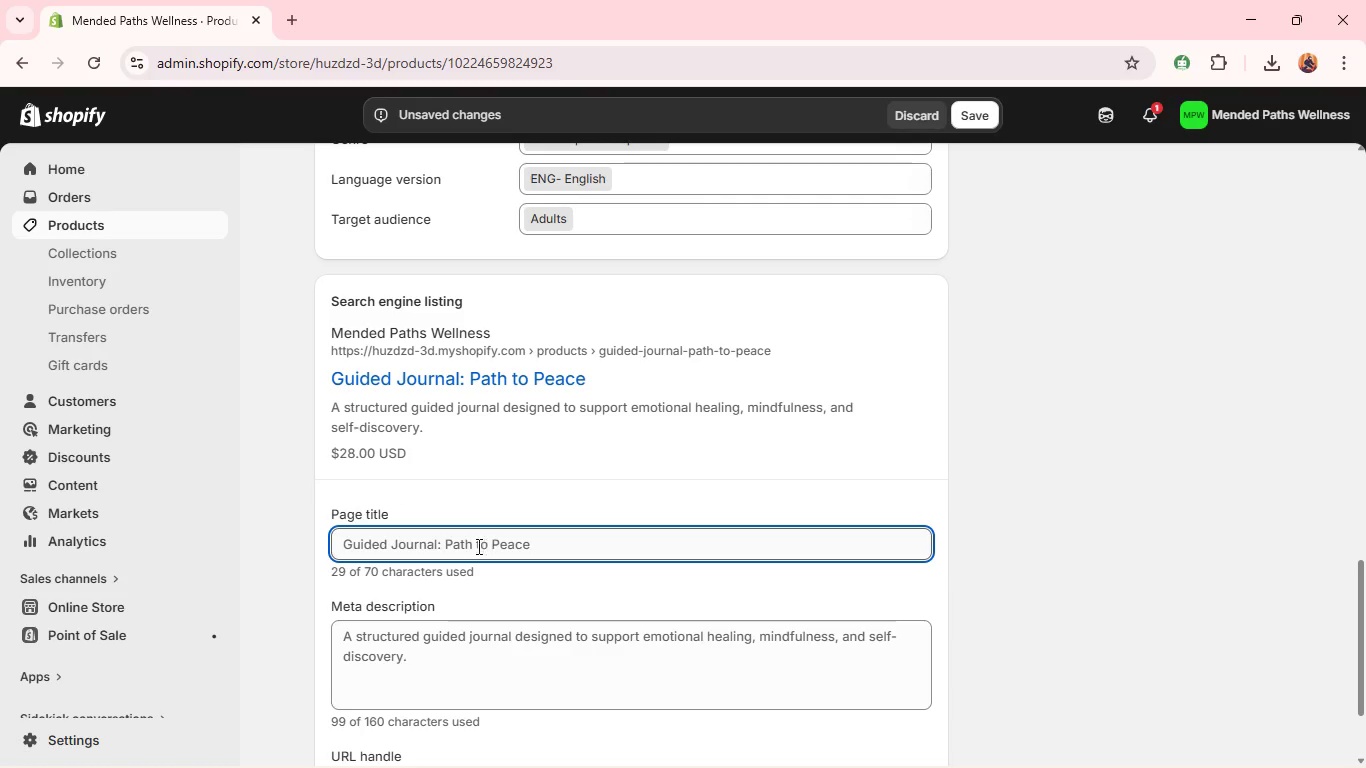 
wait(7.61)
 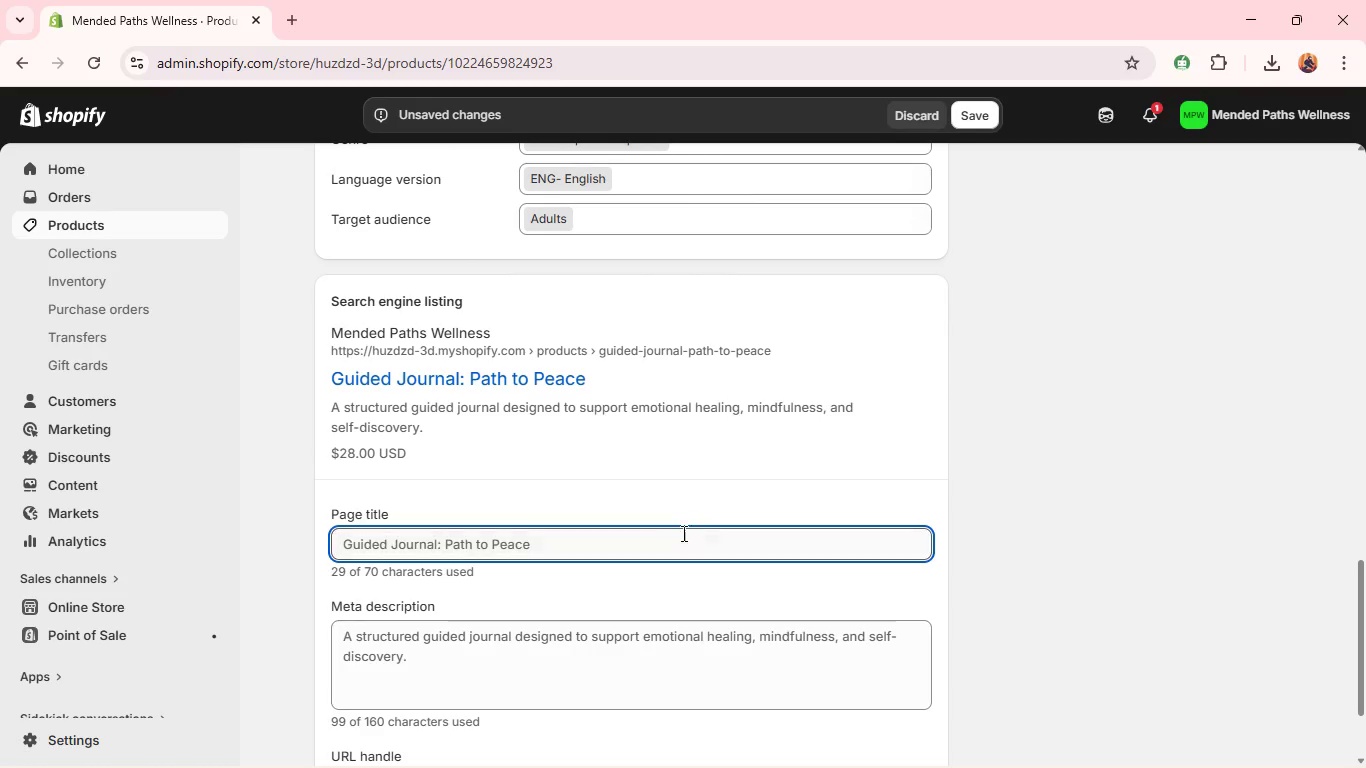 
left_click([437, 543])
 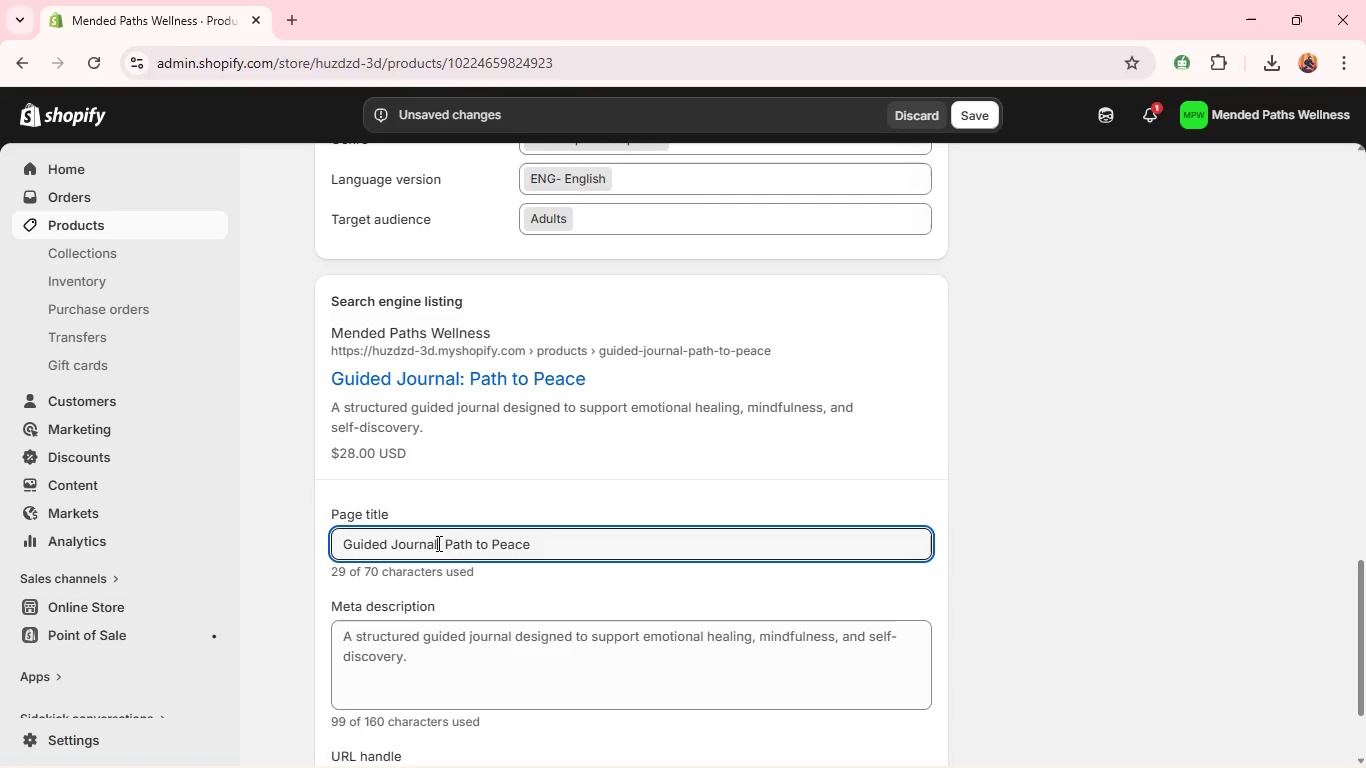 
left_click_drag(start_coordinate=[437, 543], to_coordinate=[739, 541])
 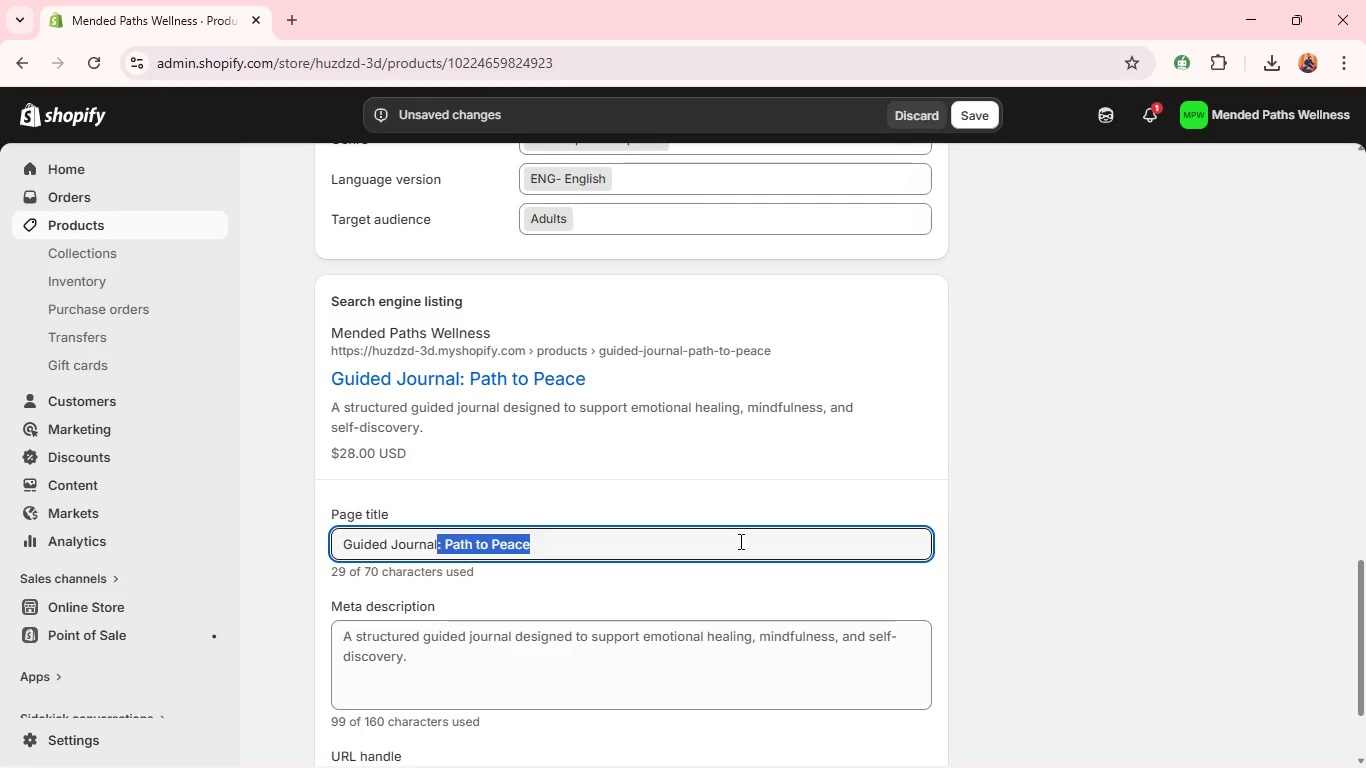 
key(Backspace)
type( for EMotional)
 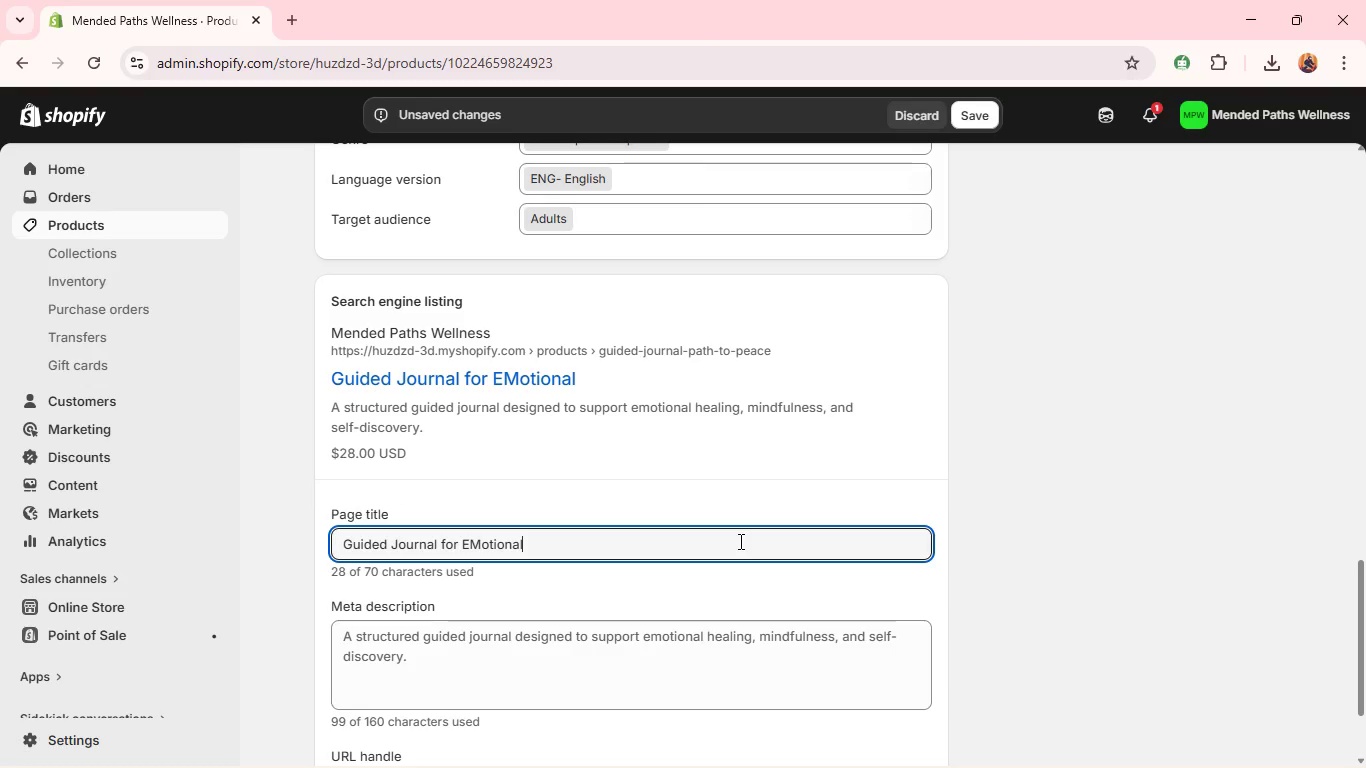 
left_click([480, 550])
 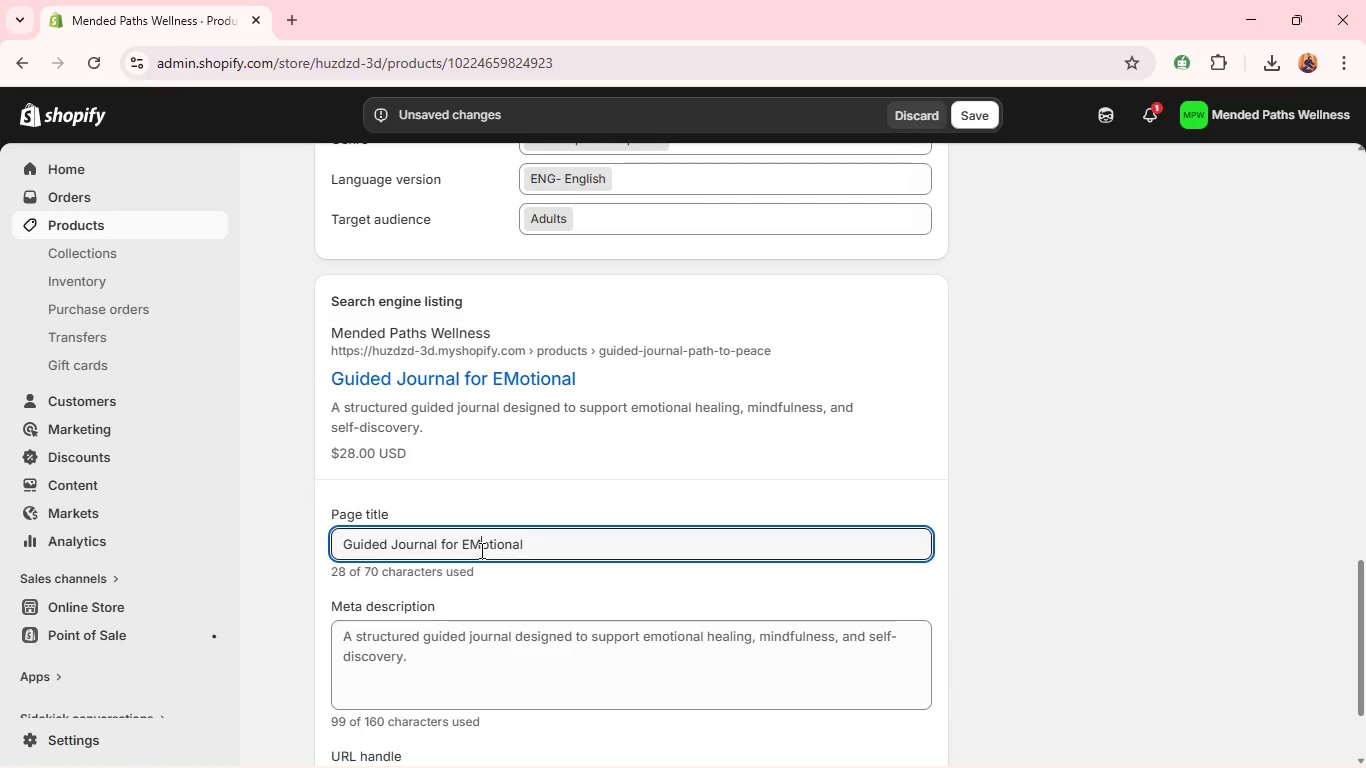 
key(Backspace)
 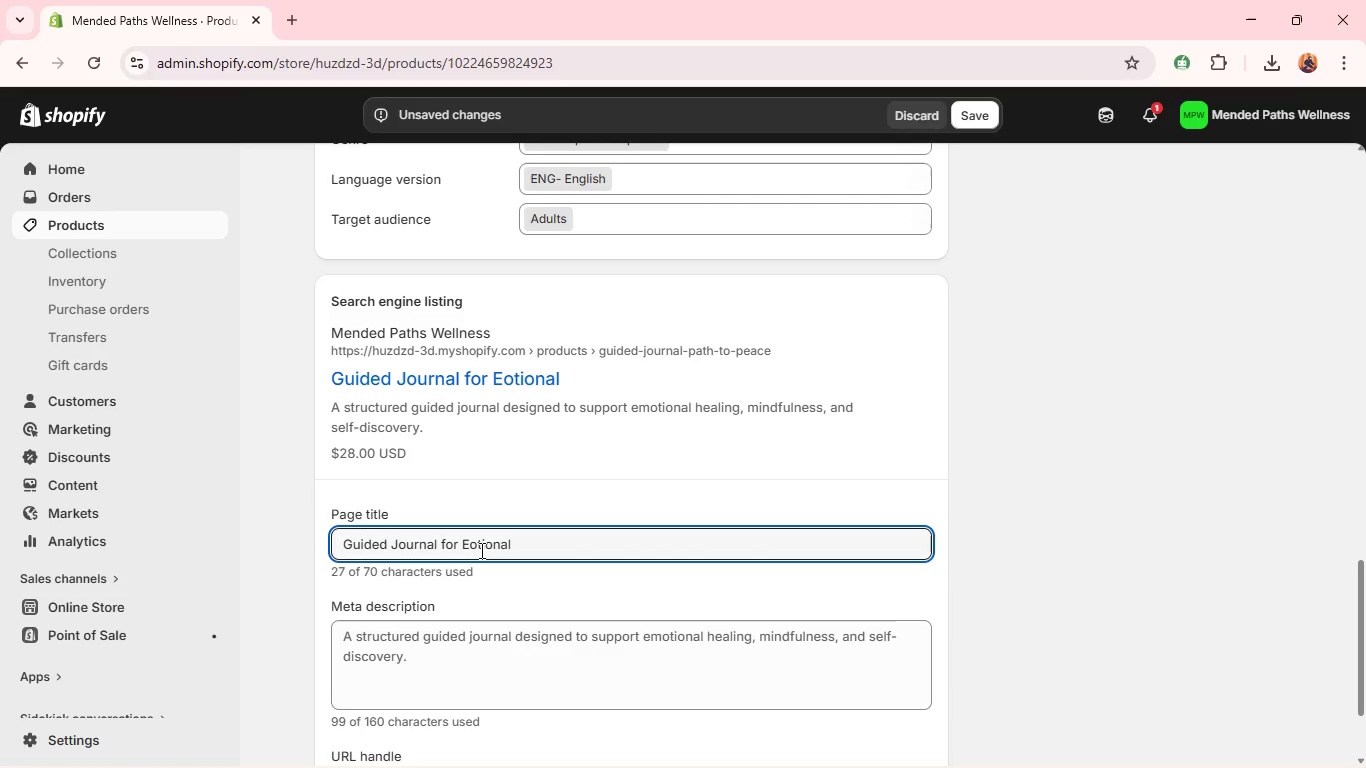 
key(M)
 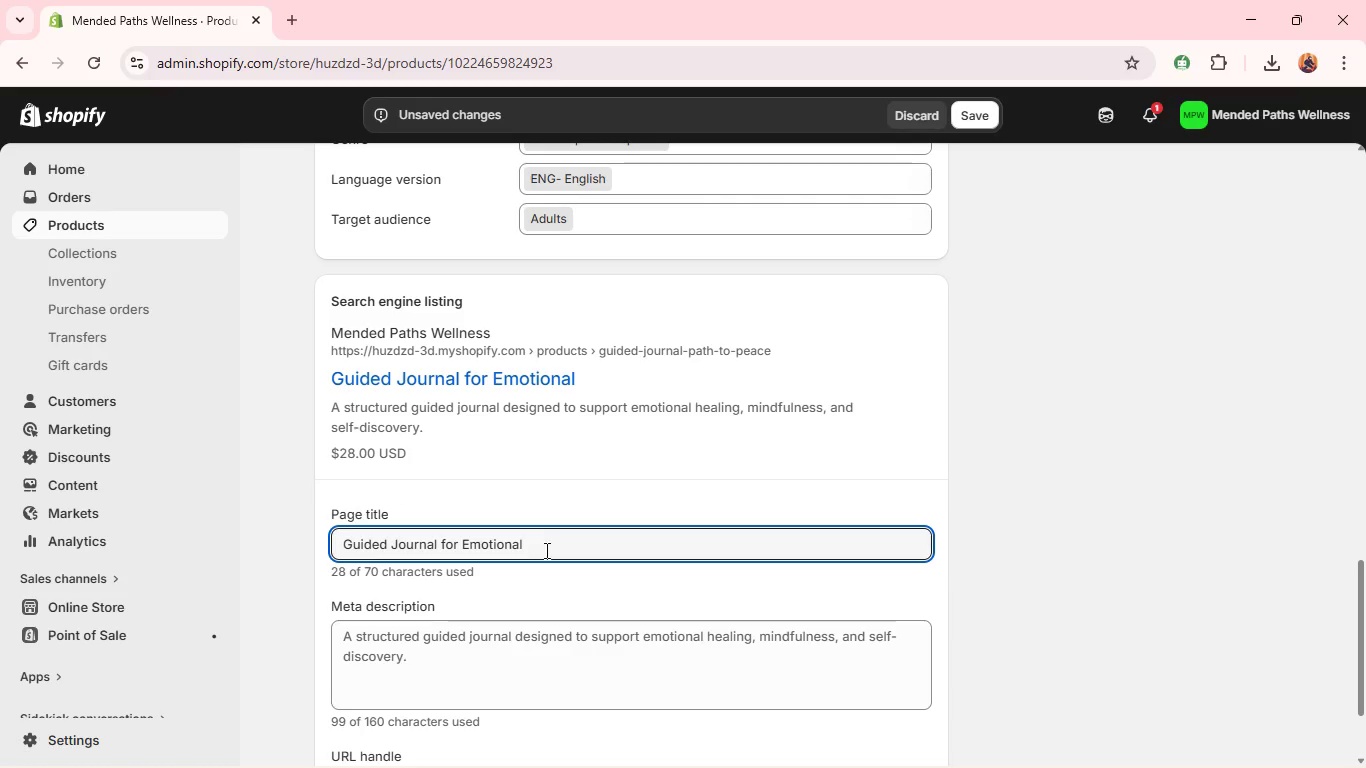 
left_click([545, 550])
 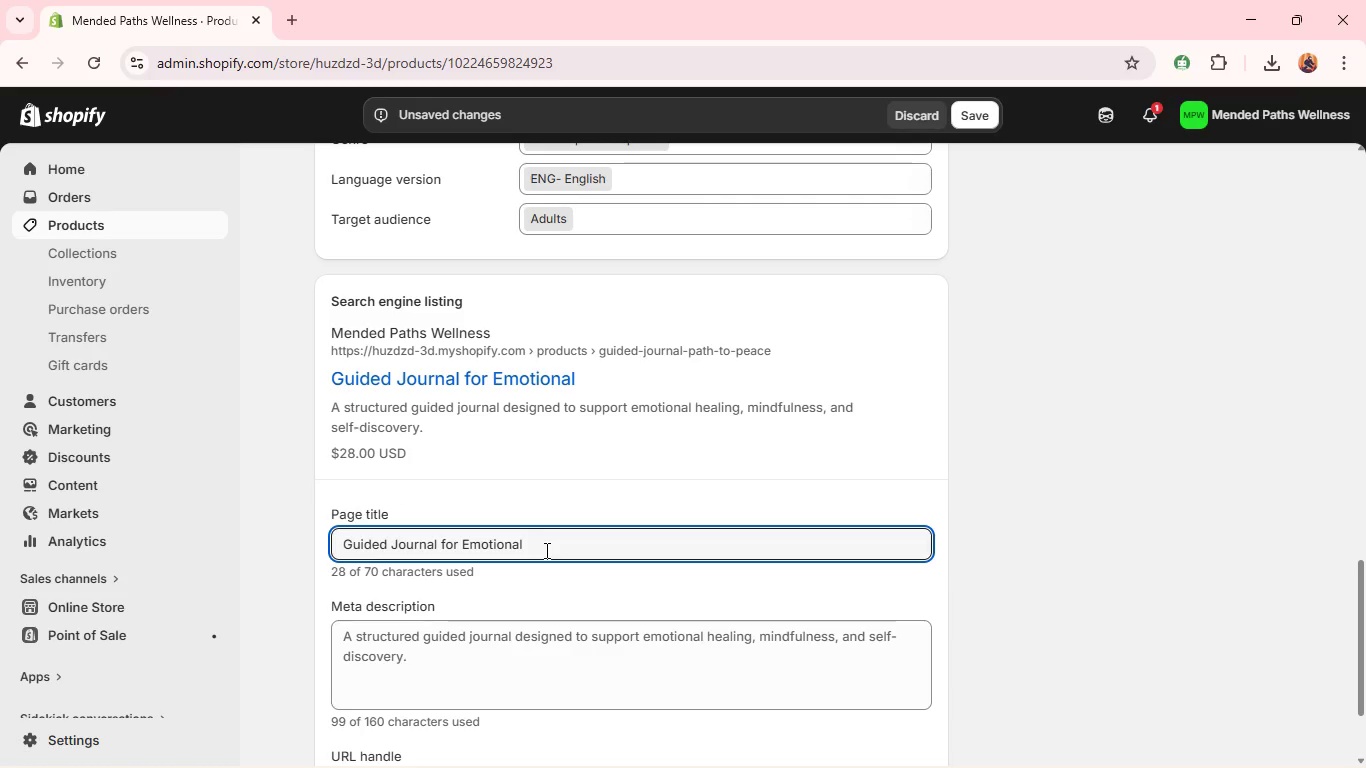 
type( Healing *)
key(Backspace)
type(& Minf)
key(Backspace)
type(dfulness)
 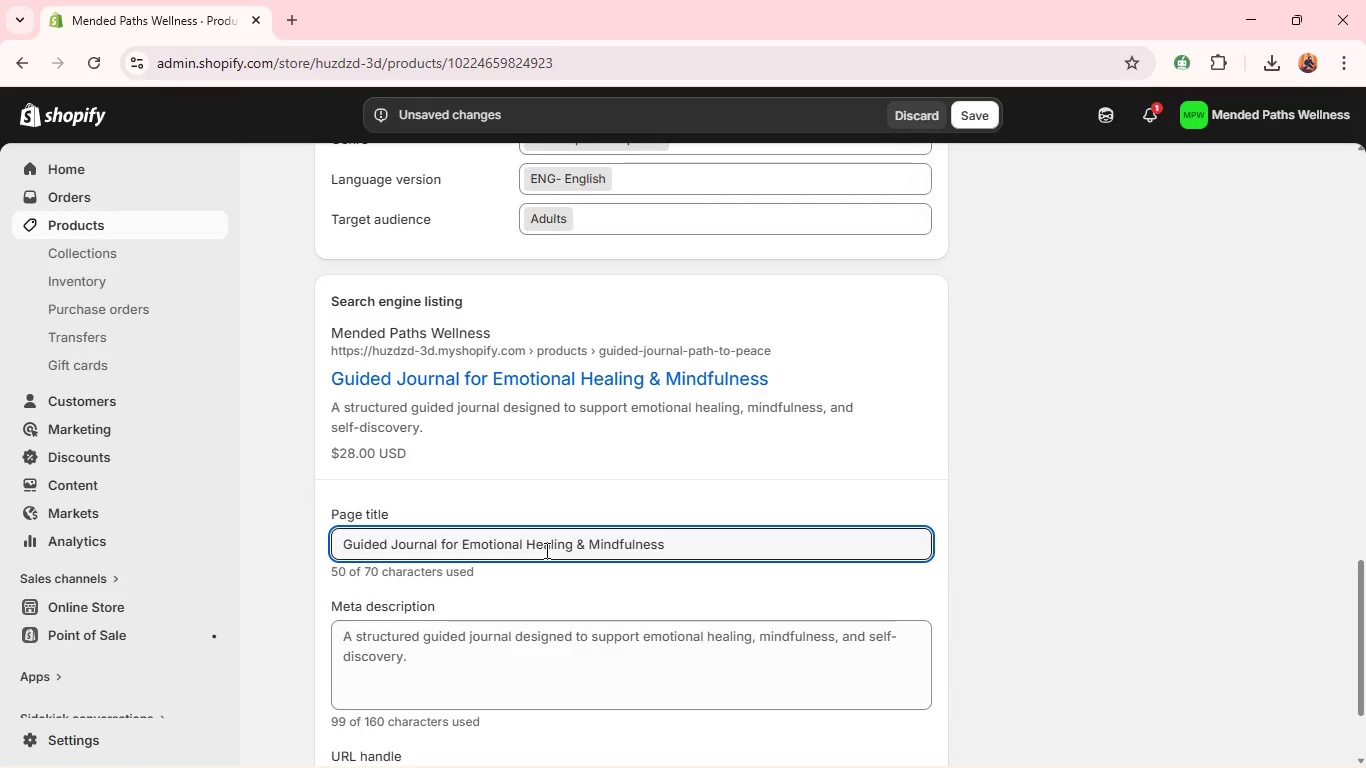 
key(Control+A)
 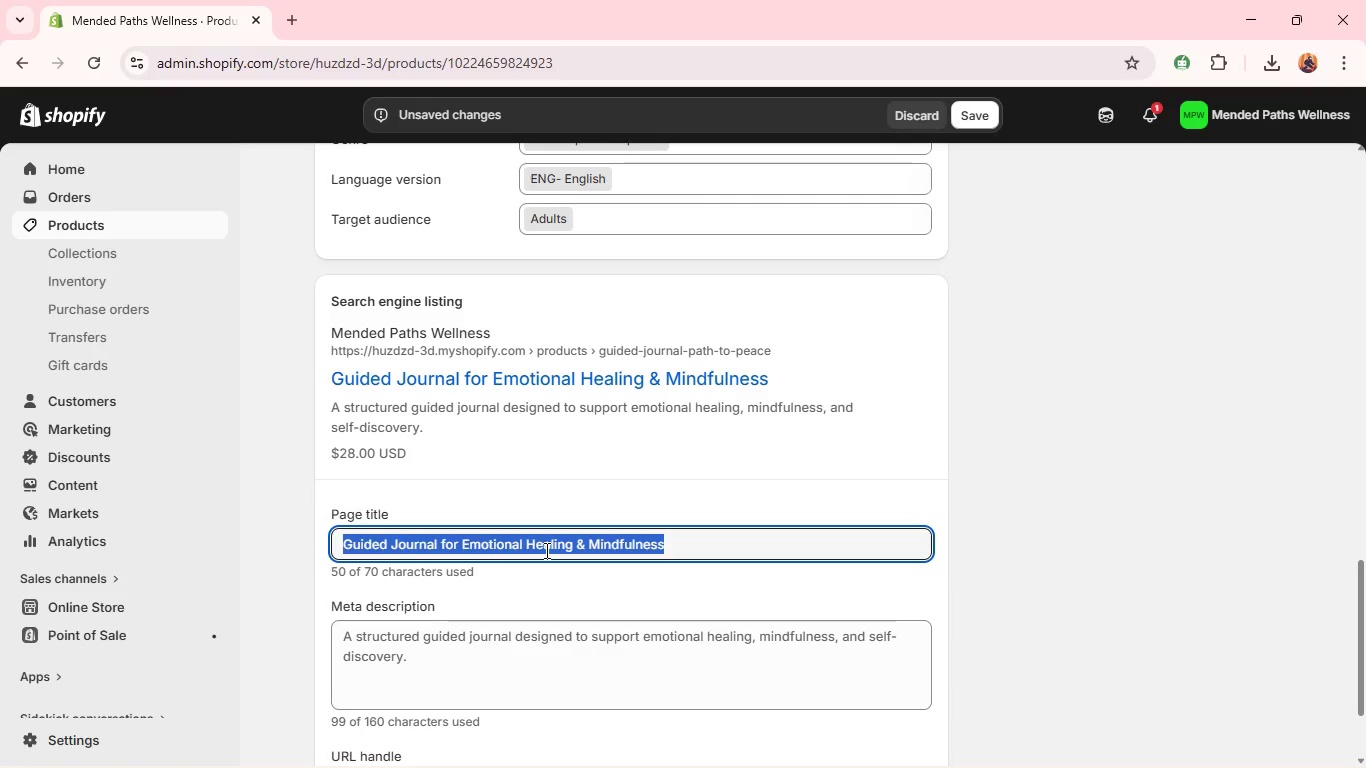 
key(Control+C)
 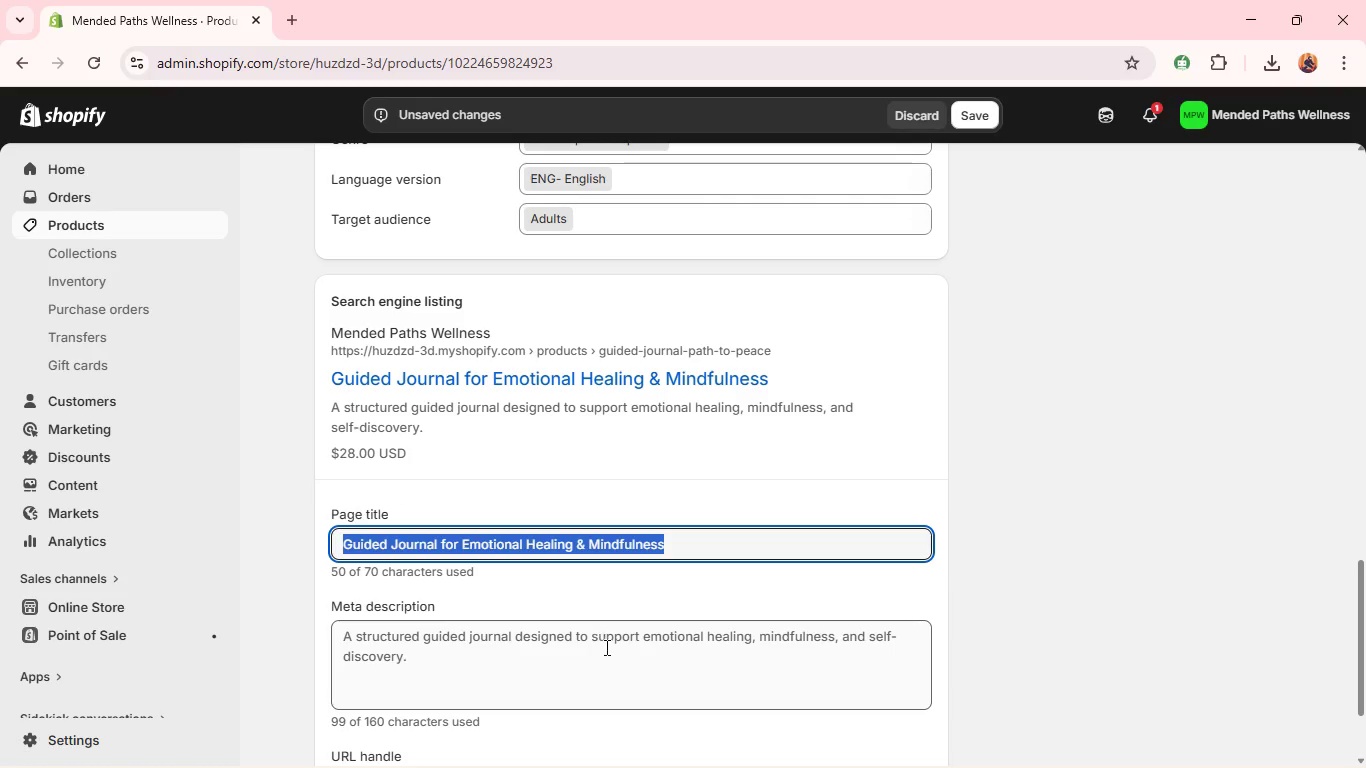 
left_click([605, 647])
 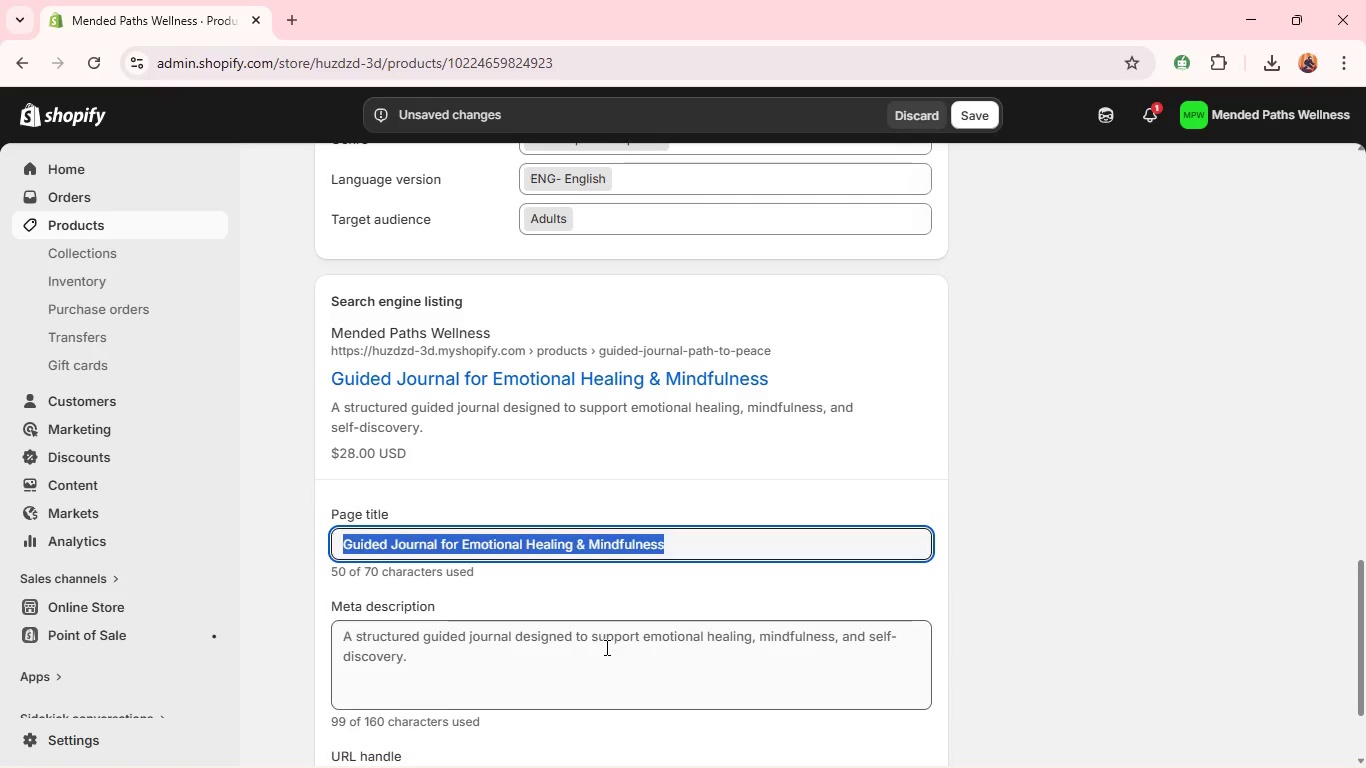 
key(Control+A)
 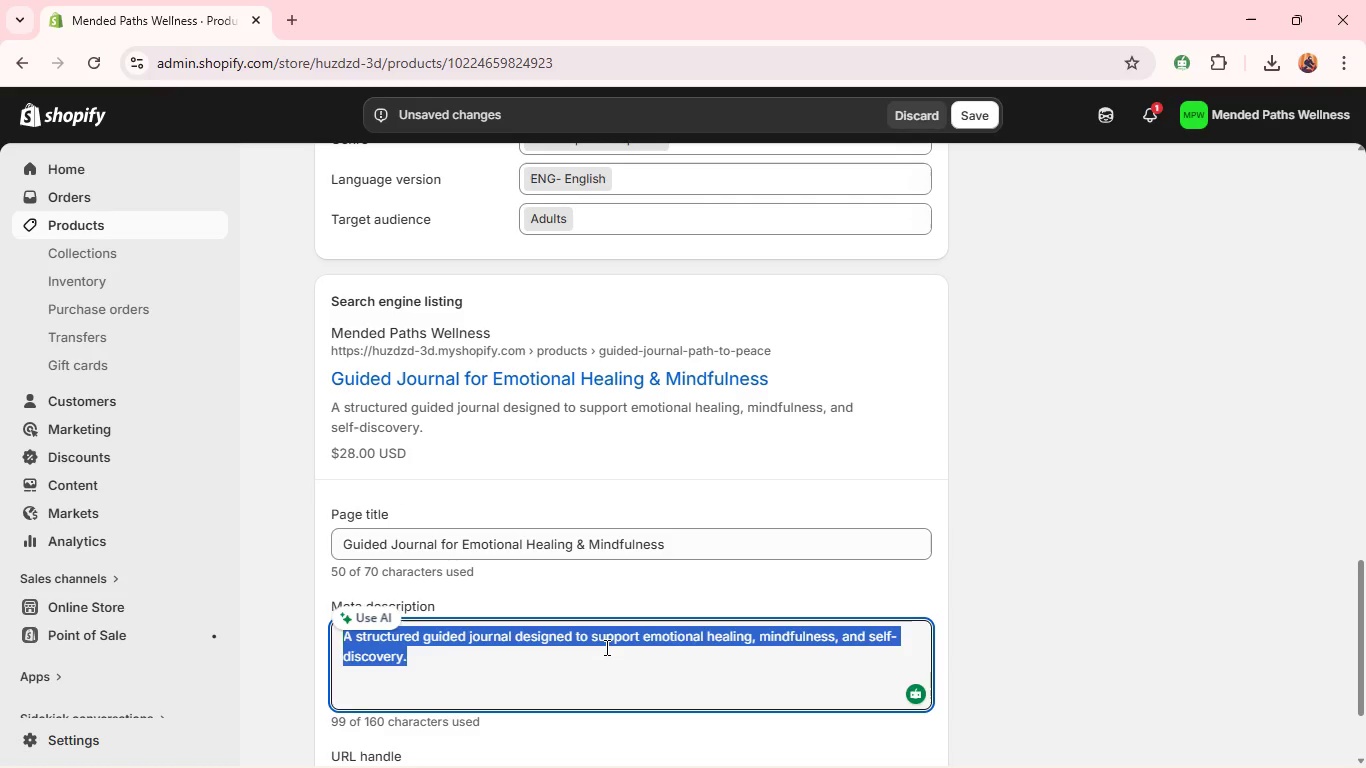 
key(Control+V)
 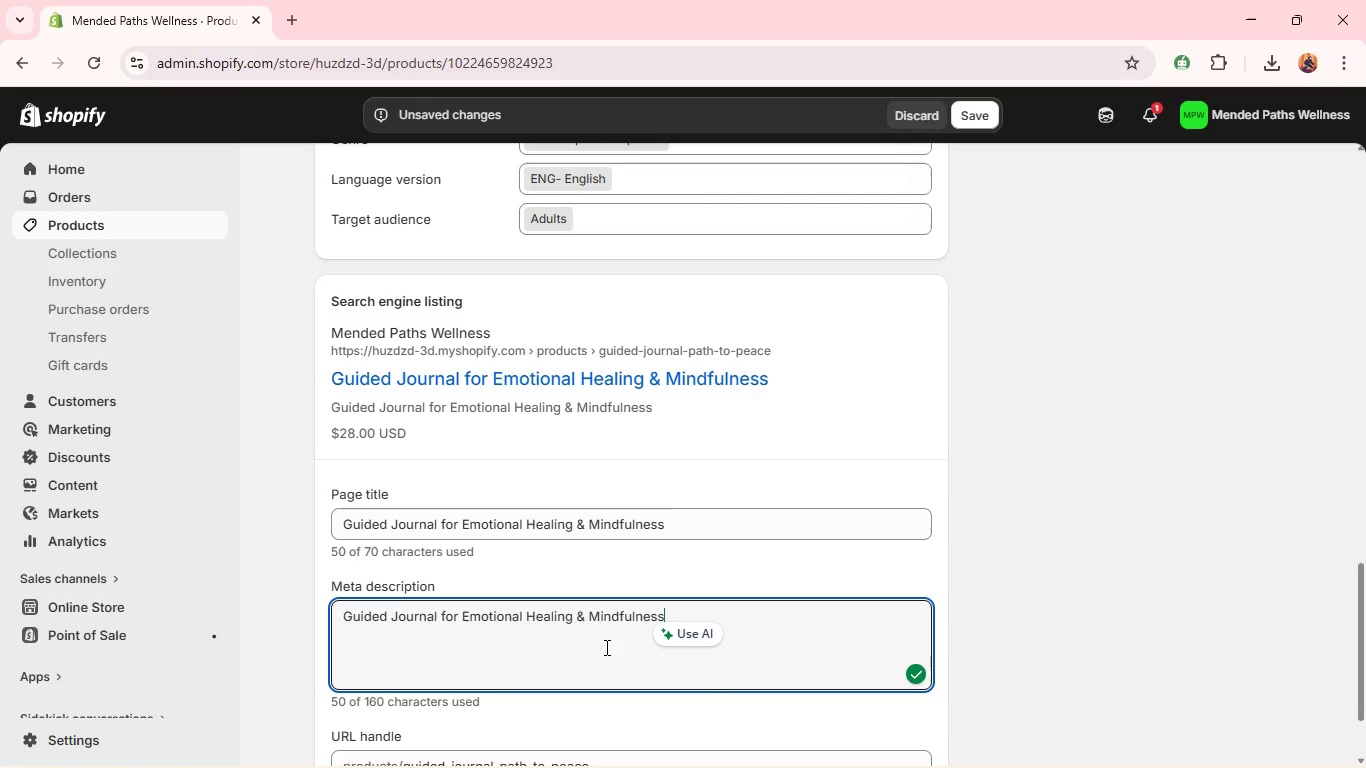 
key(Control+A)
 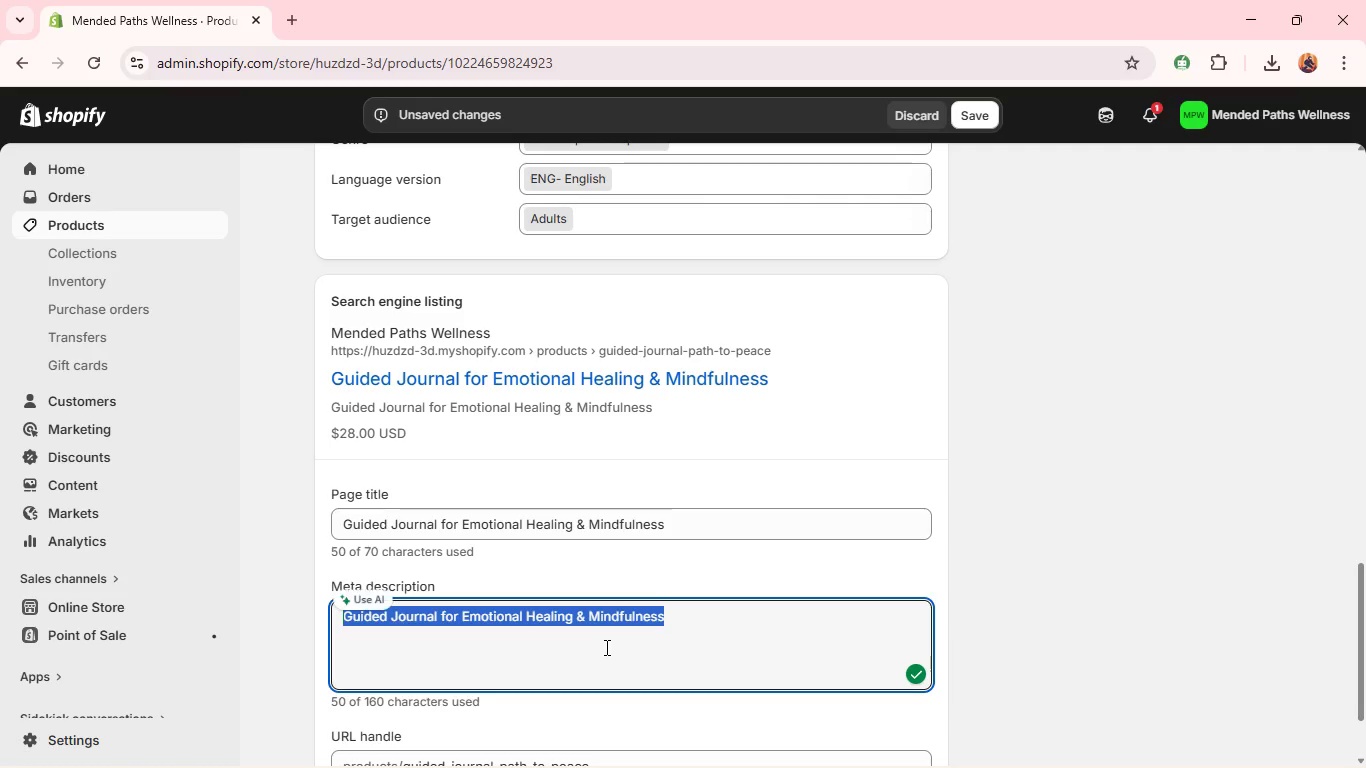 
type(A guided journal designed to support menatl clarity, hee)
key(Backspace)
type(aling, and peac)
 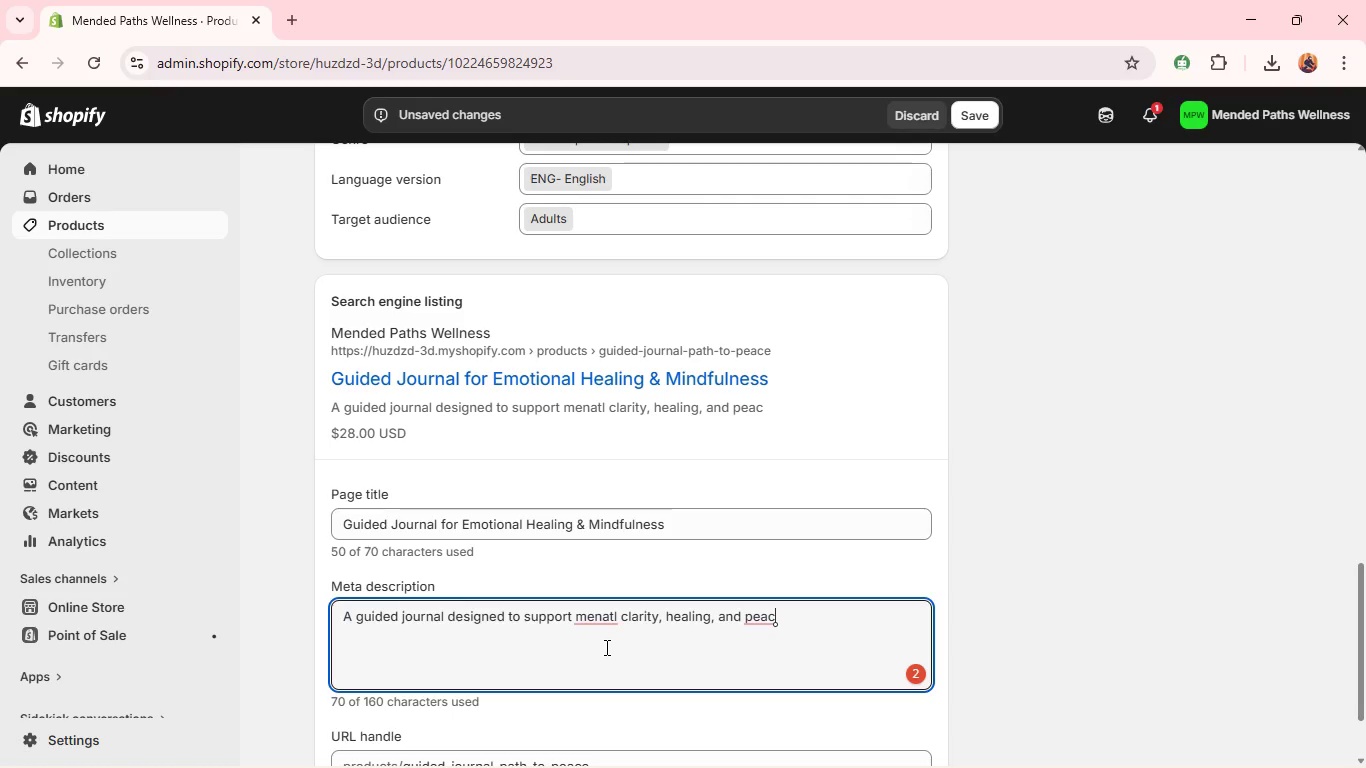 
wait(6.59)
 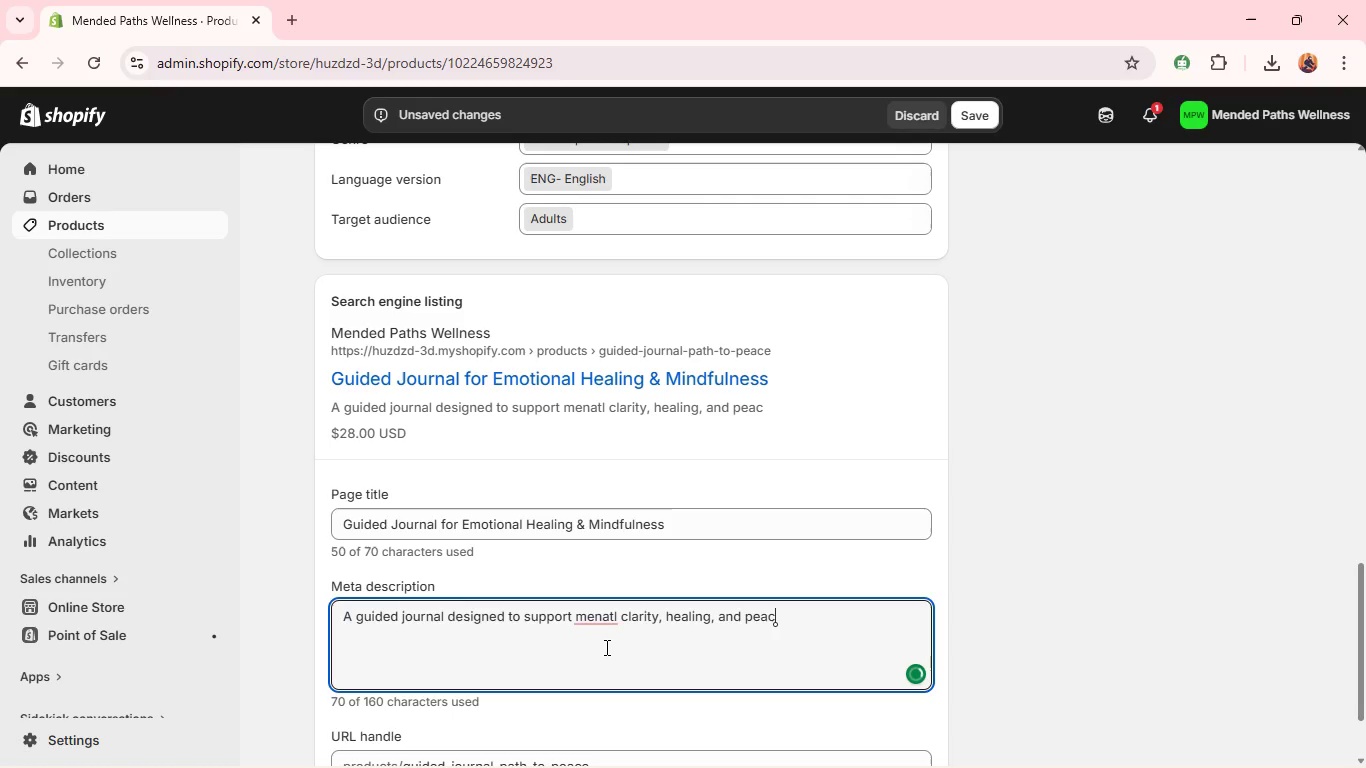 
type(efuly )
key(Backspace)
key(Backspace)
type( daily reflection/)
key(Backspace)
type(.)
 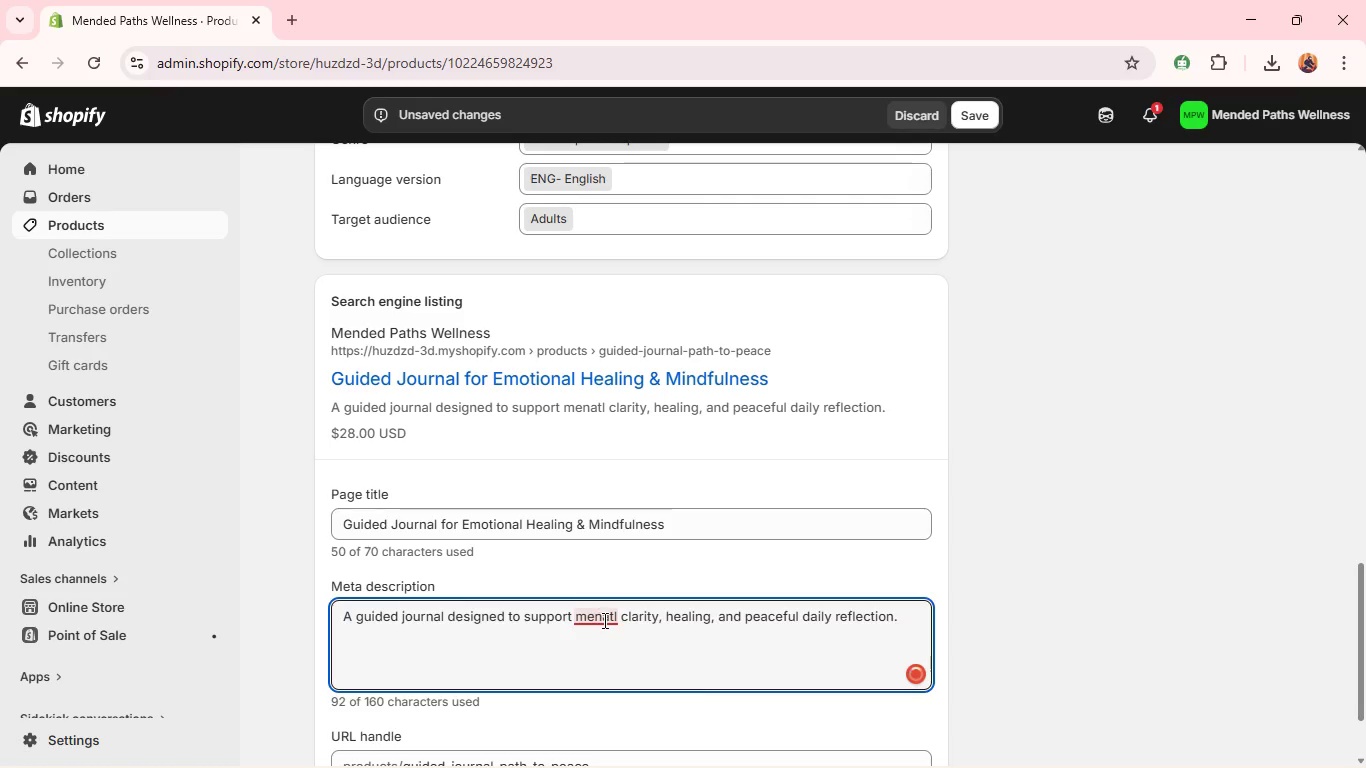 
left_click([603, 620])
 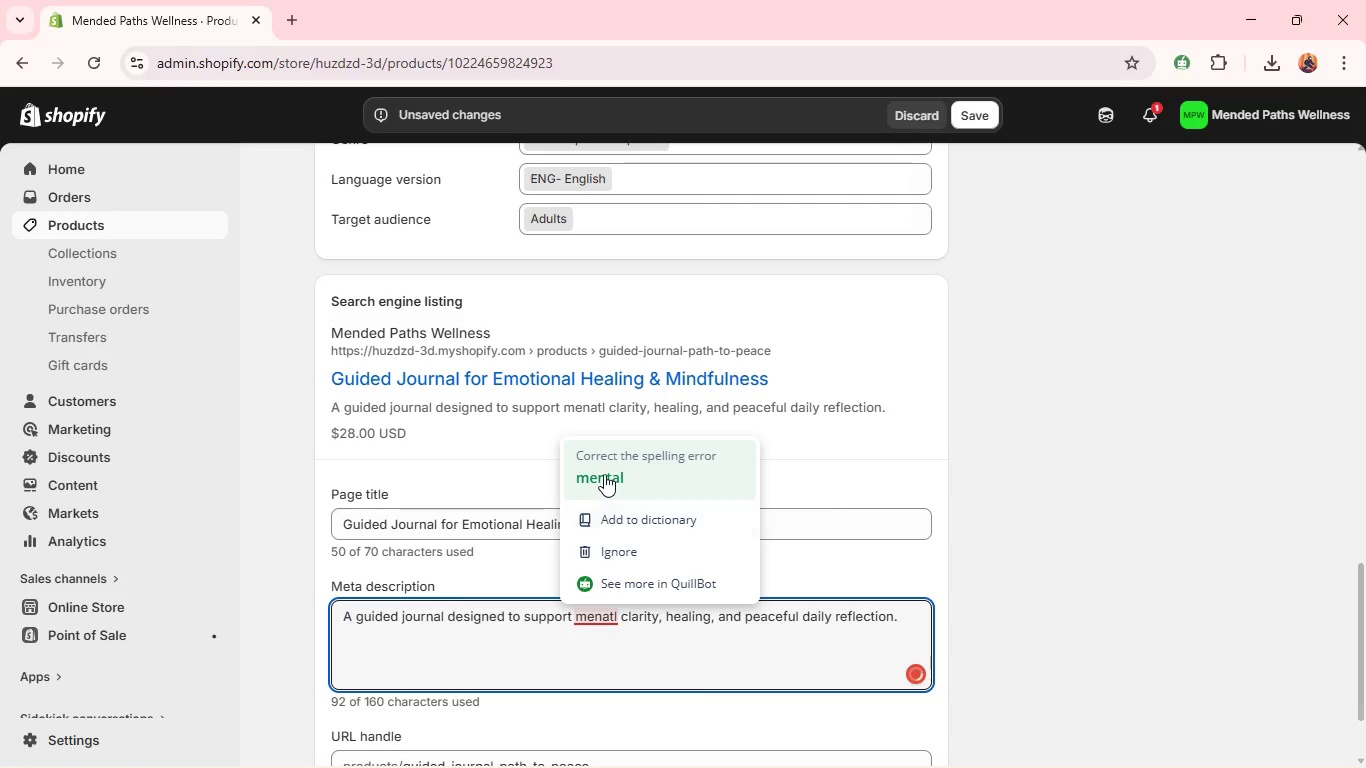 
left_click([604, 474])
 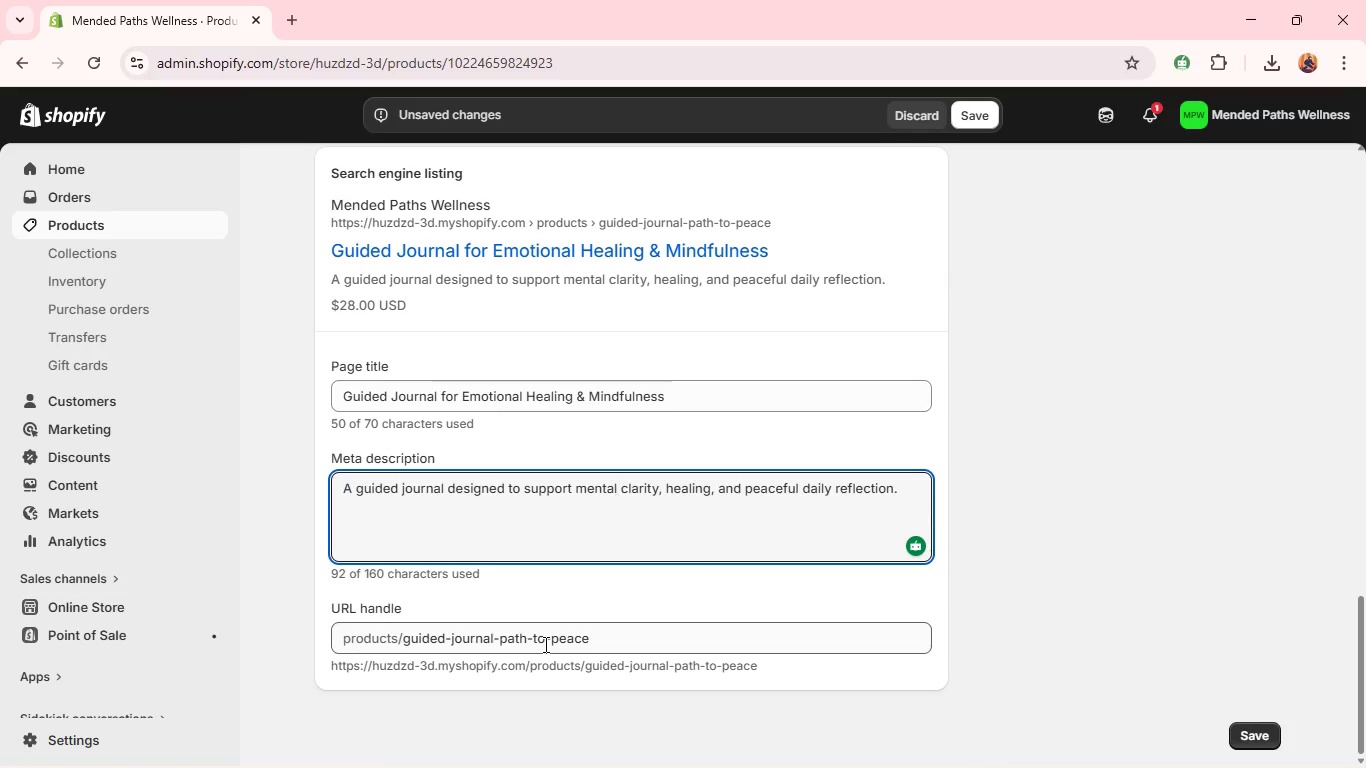 
wait(25.08)
 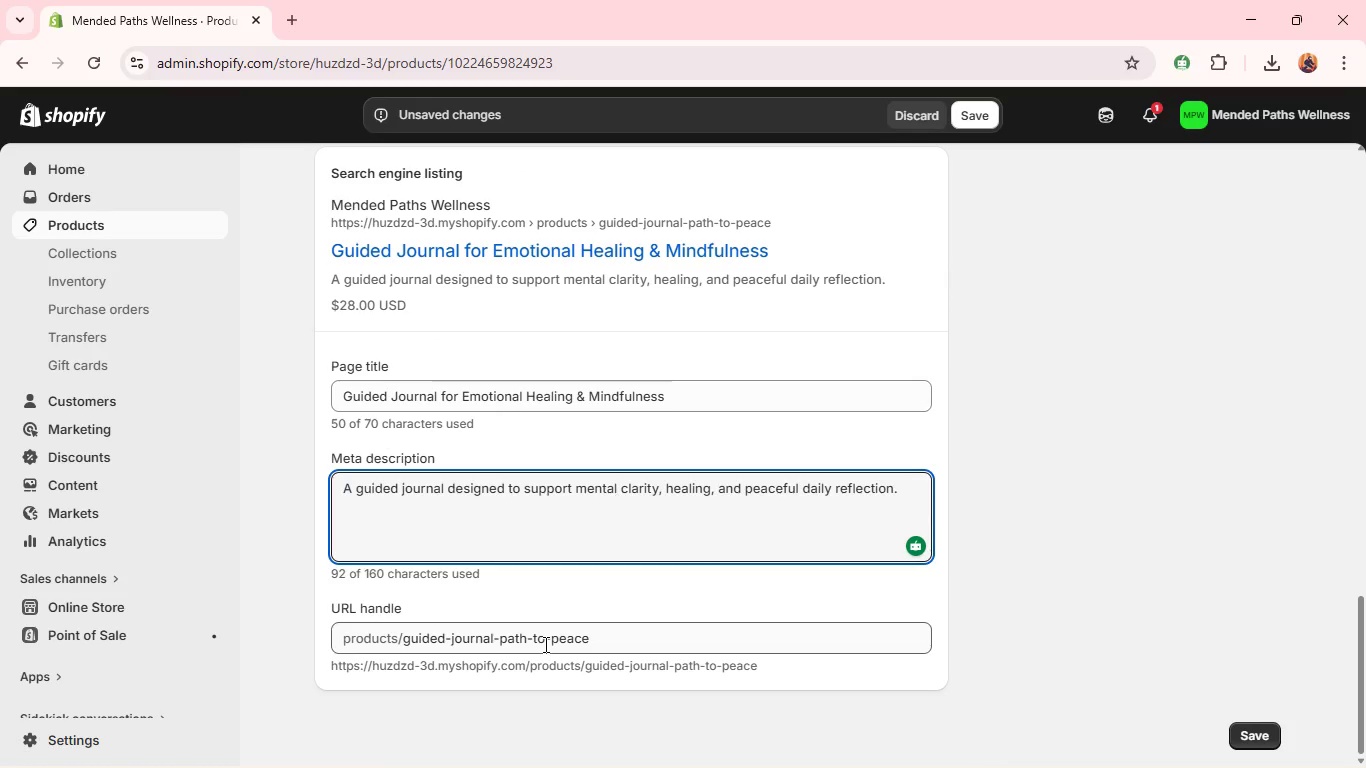 
double_click([544, 644])
 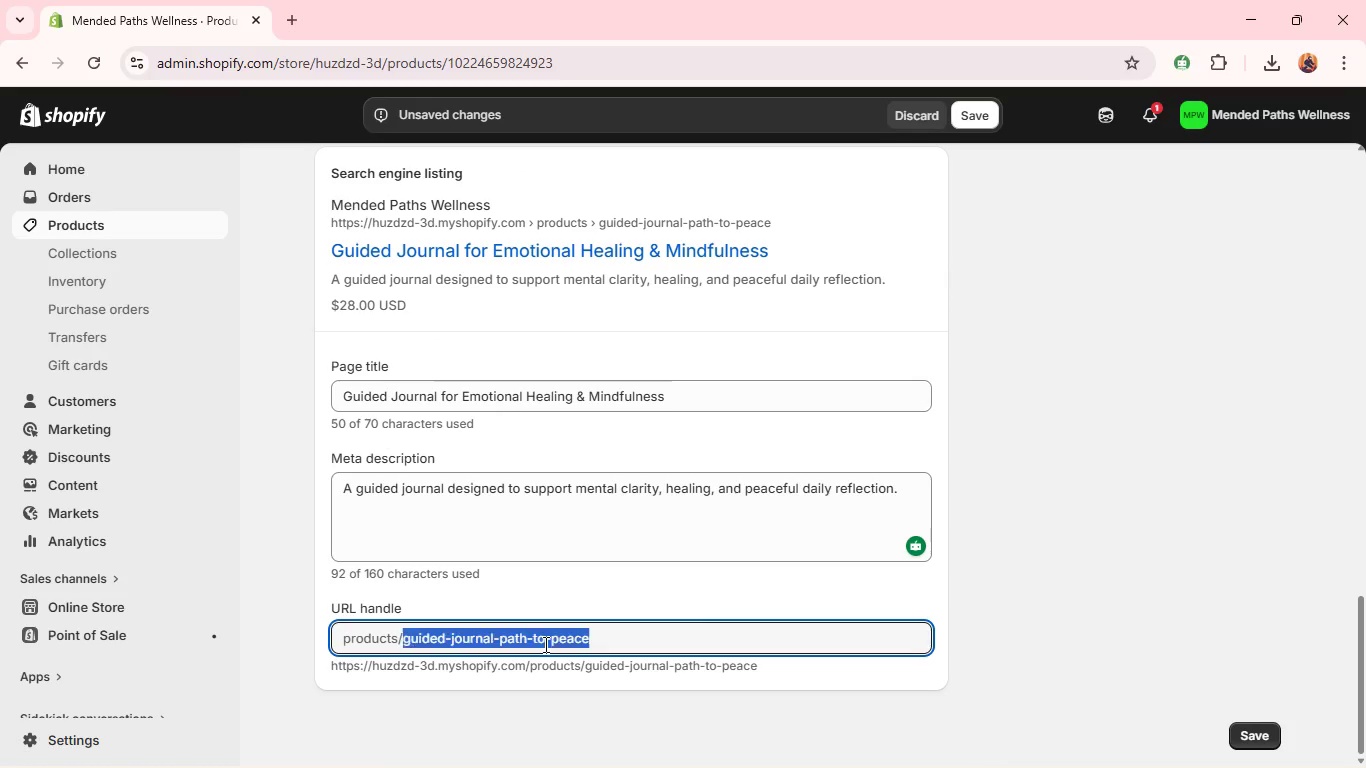 
triple_click([544, 644])
 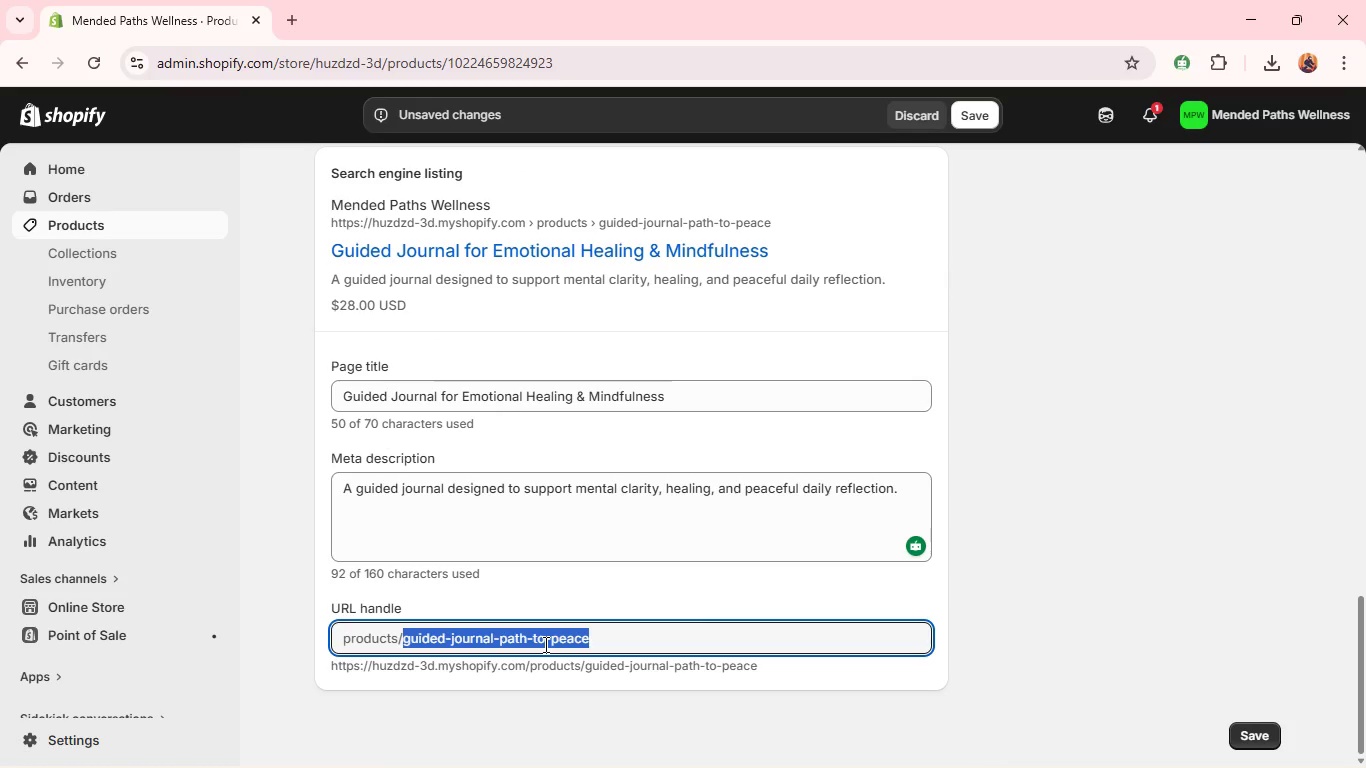 
triple_click([544, 644])
 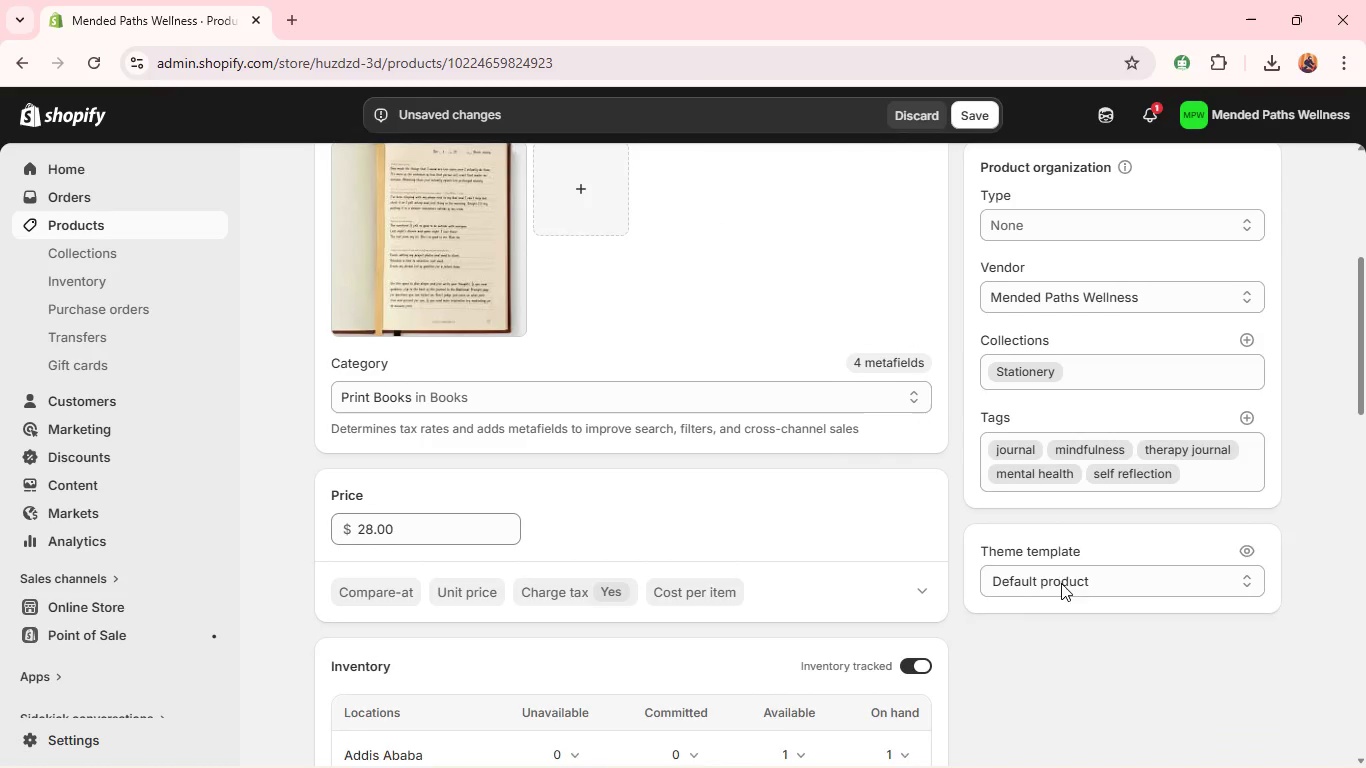 
wait(6.55)
 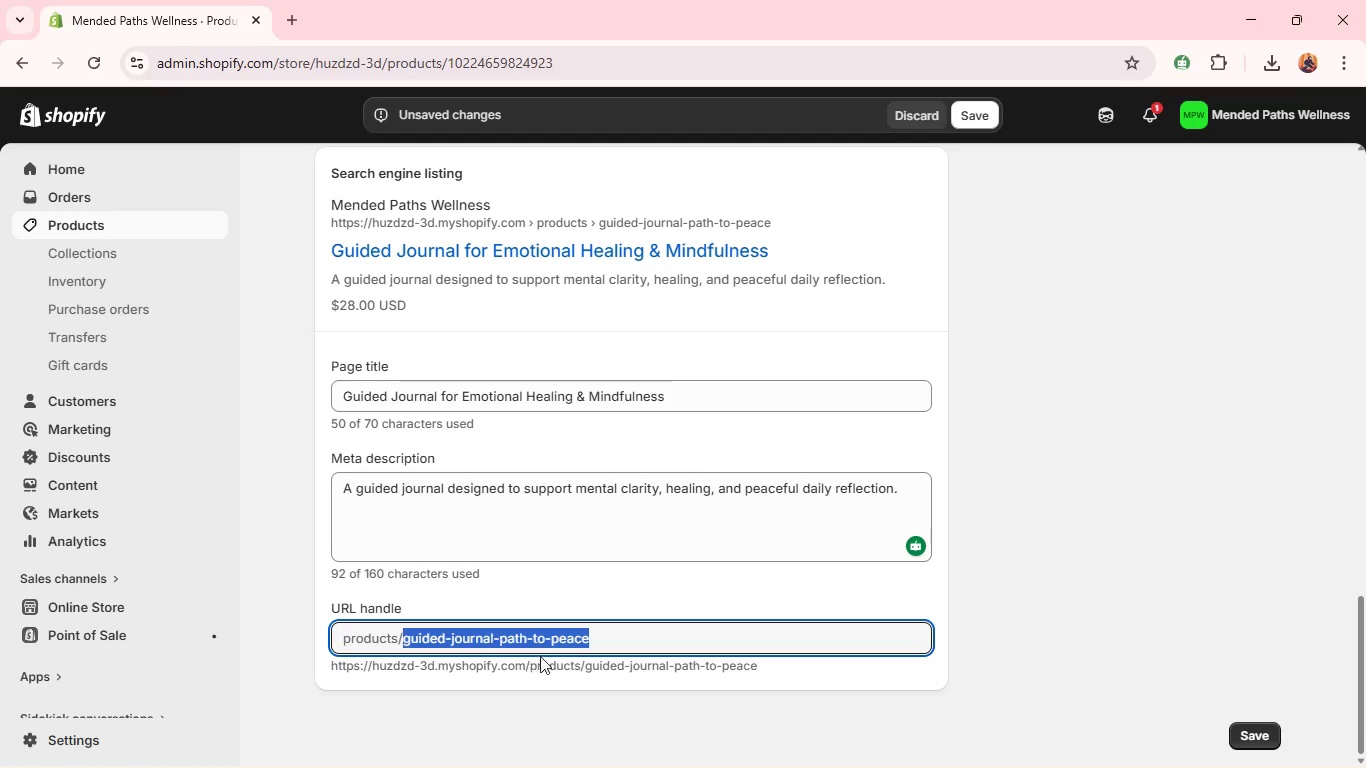 
left_click([969, 118])
 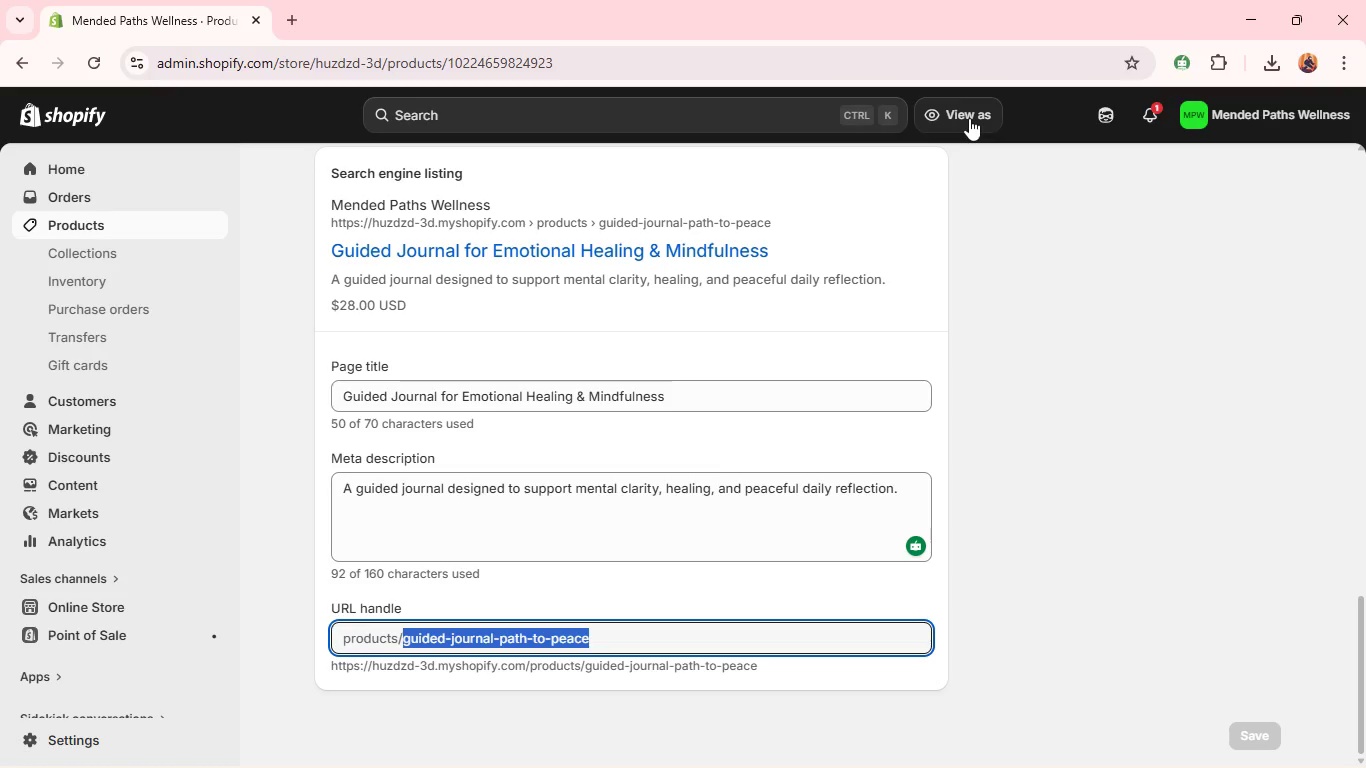 
wait(16.79)
 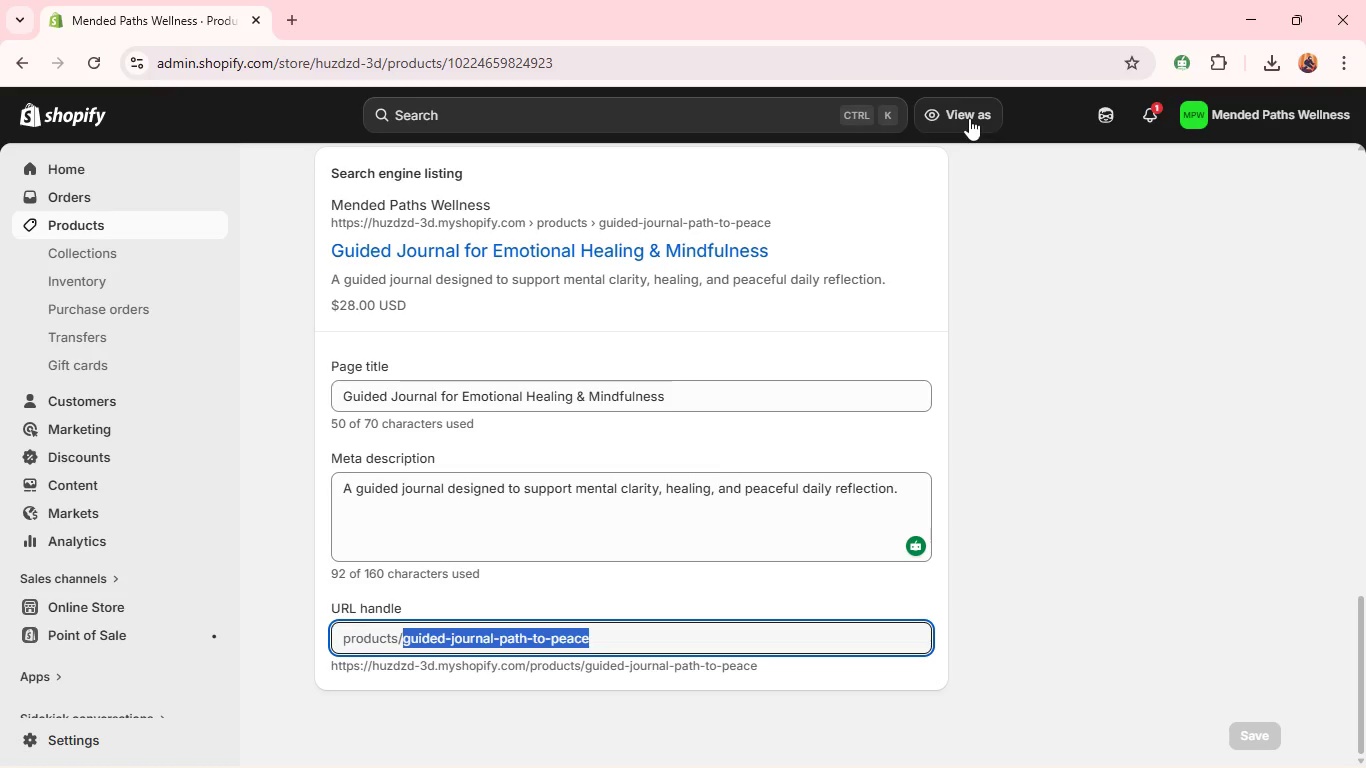 
mouse_move([898, 180])
 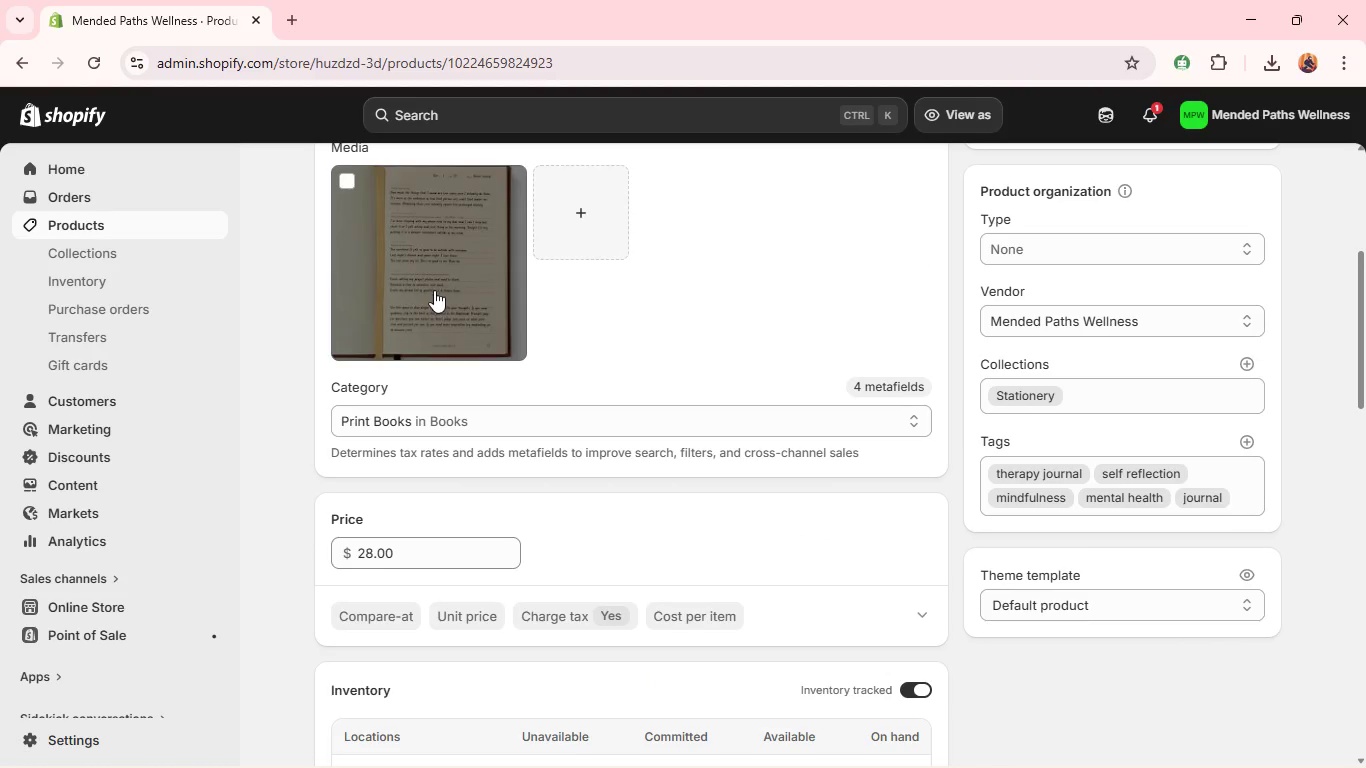 
left_click([434, 290])
 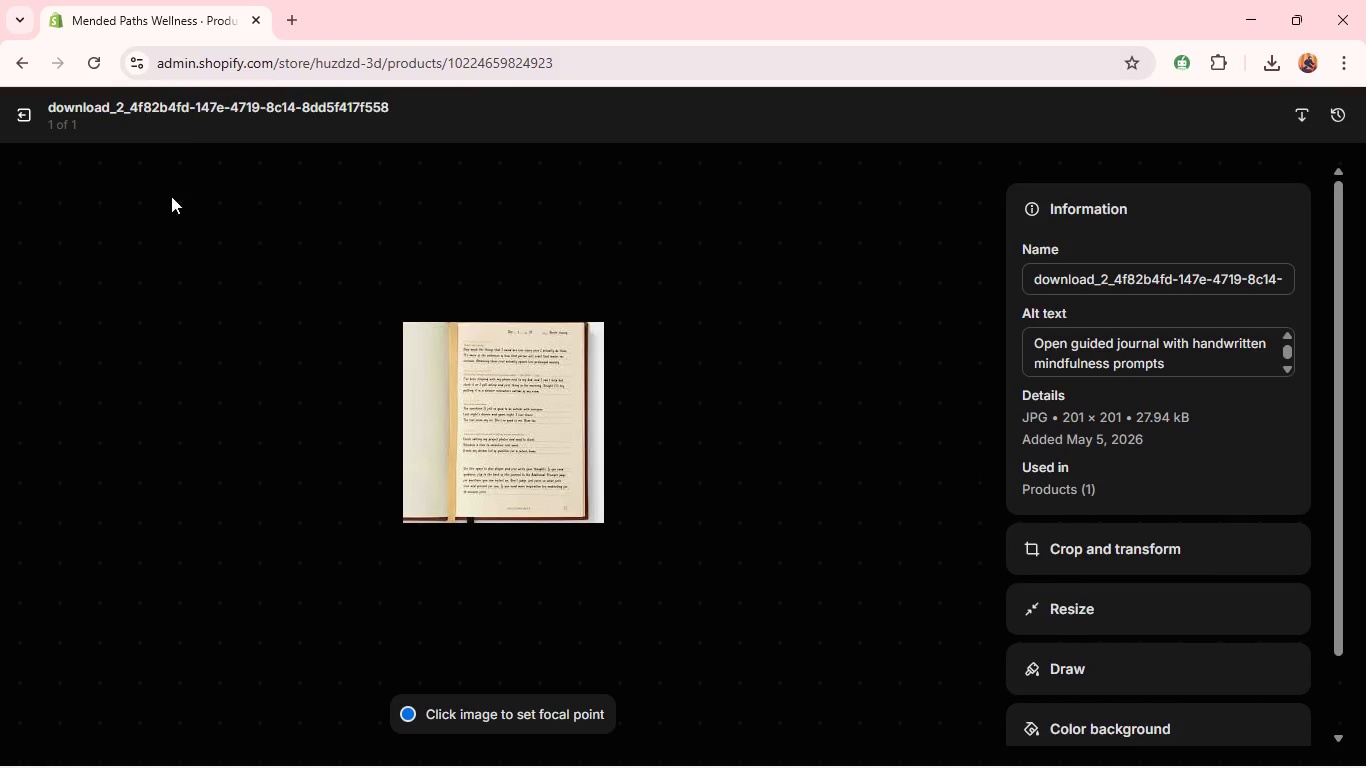 
wait(5.06)
 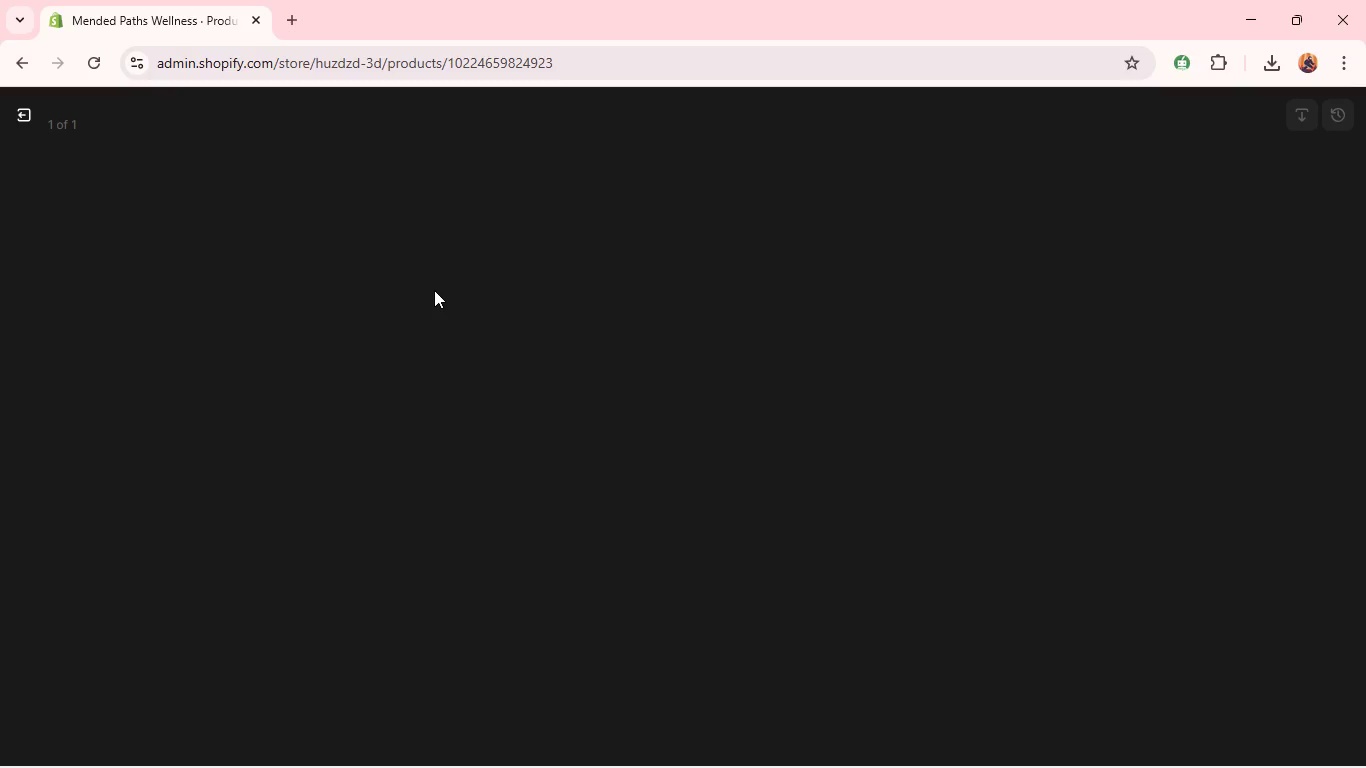 
left_click([18, 109])
 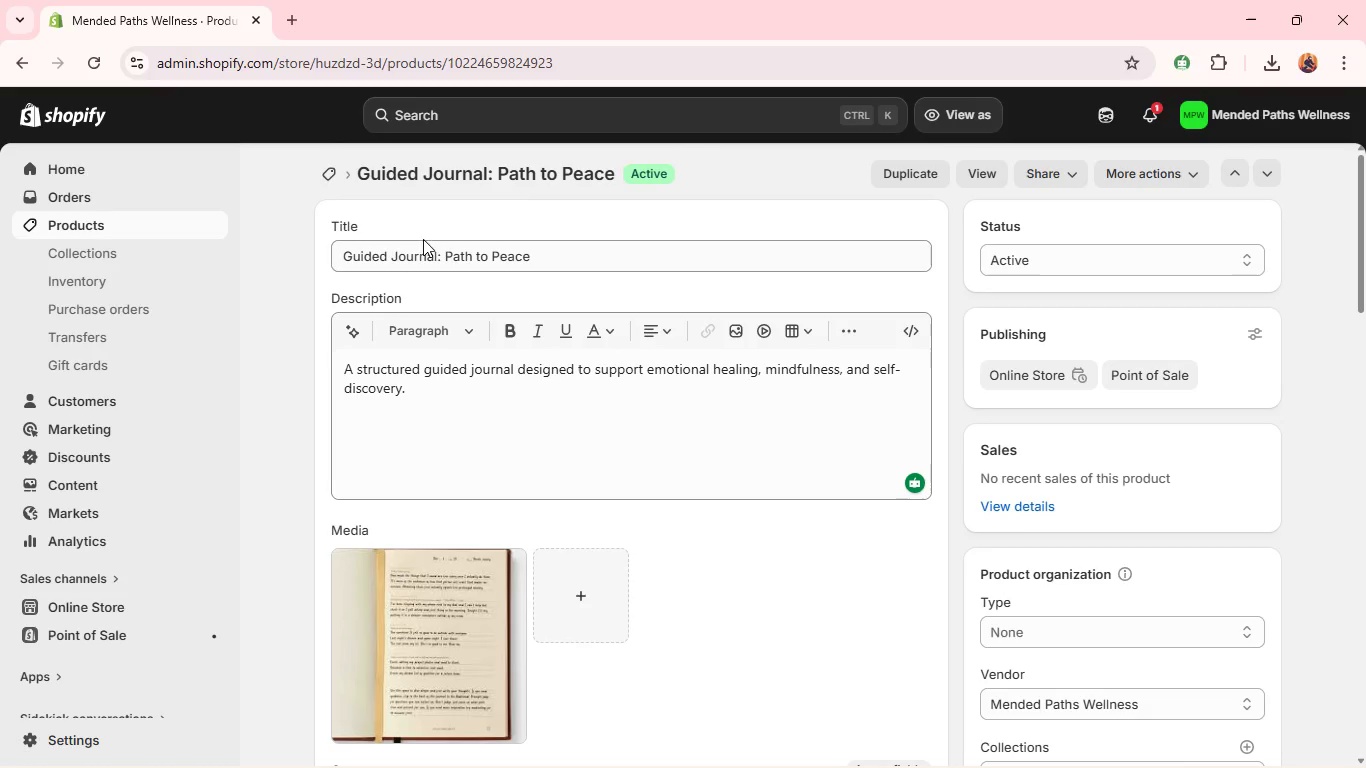 
left_click([326, 169])
 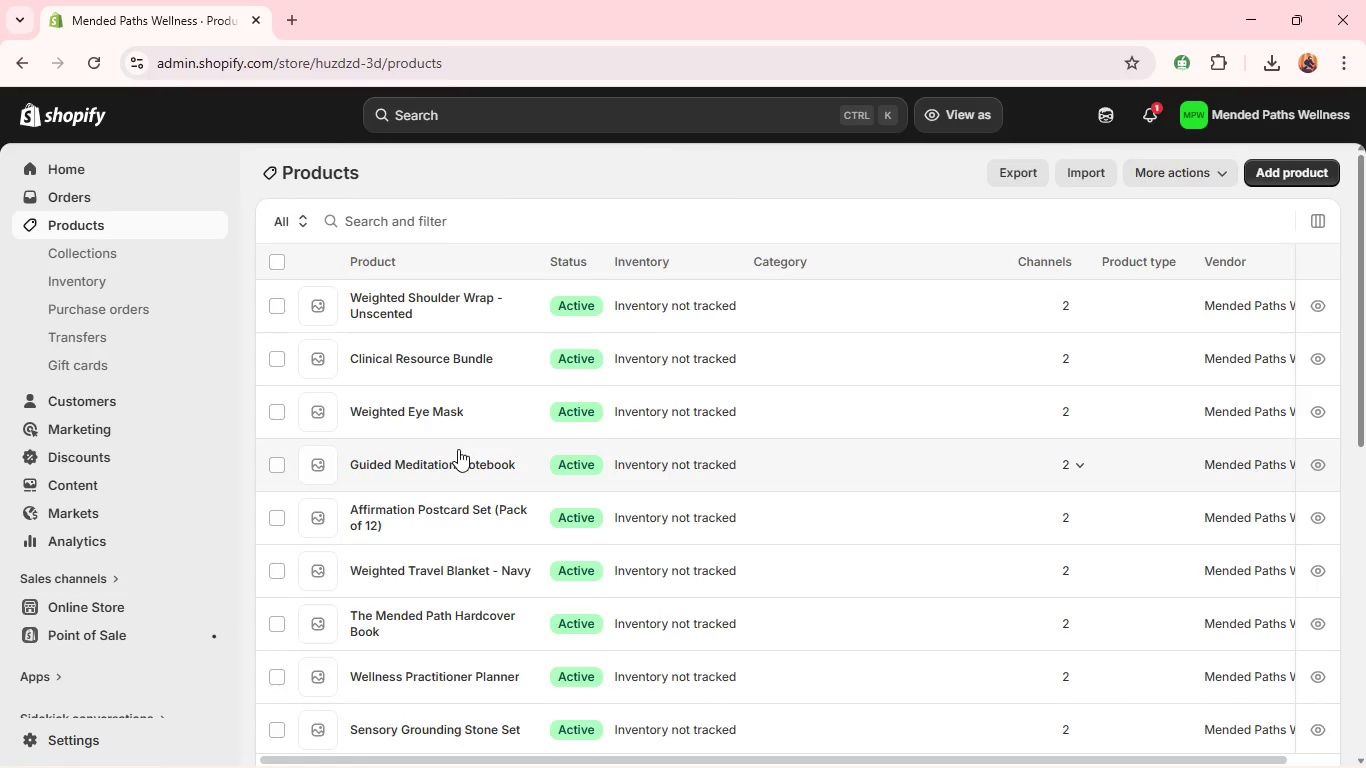 
wait(6.72)
 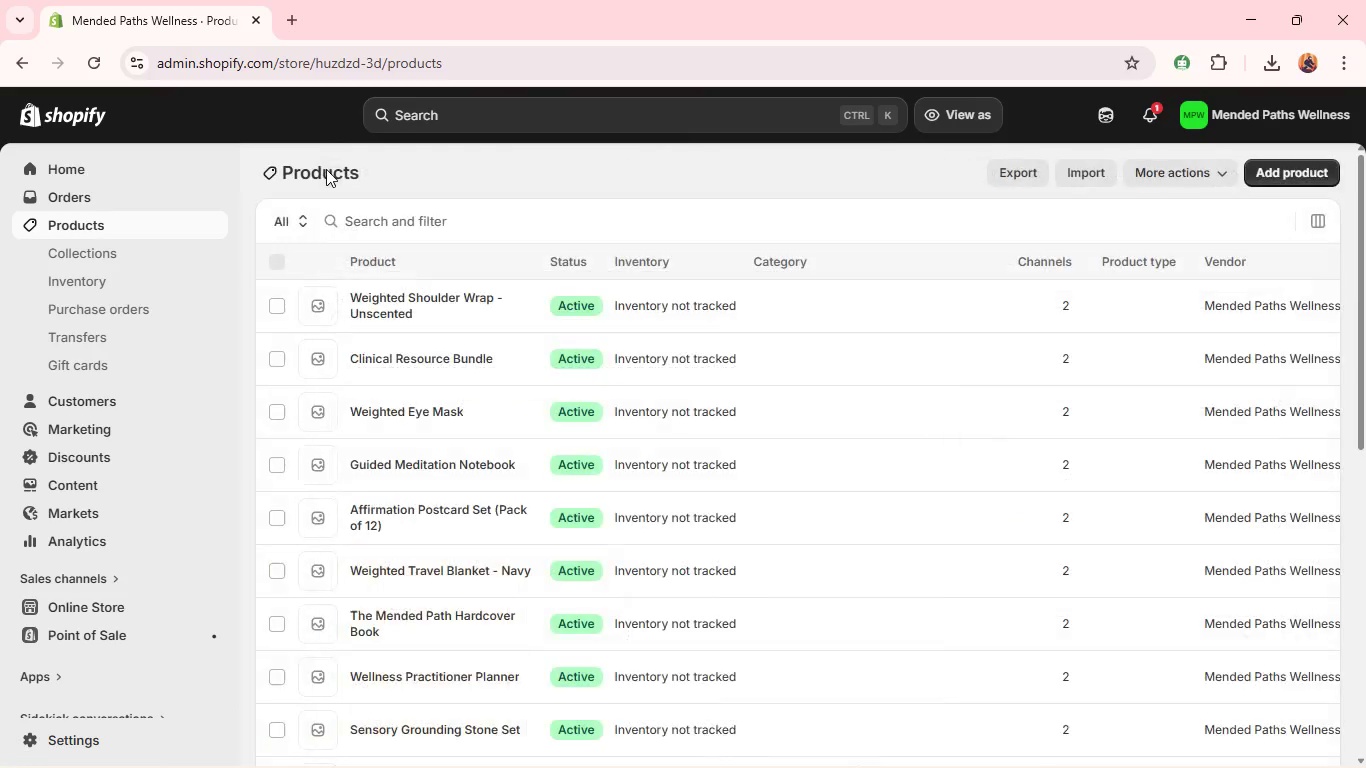 
left_click([416, 498])
 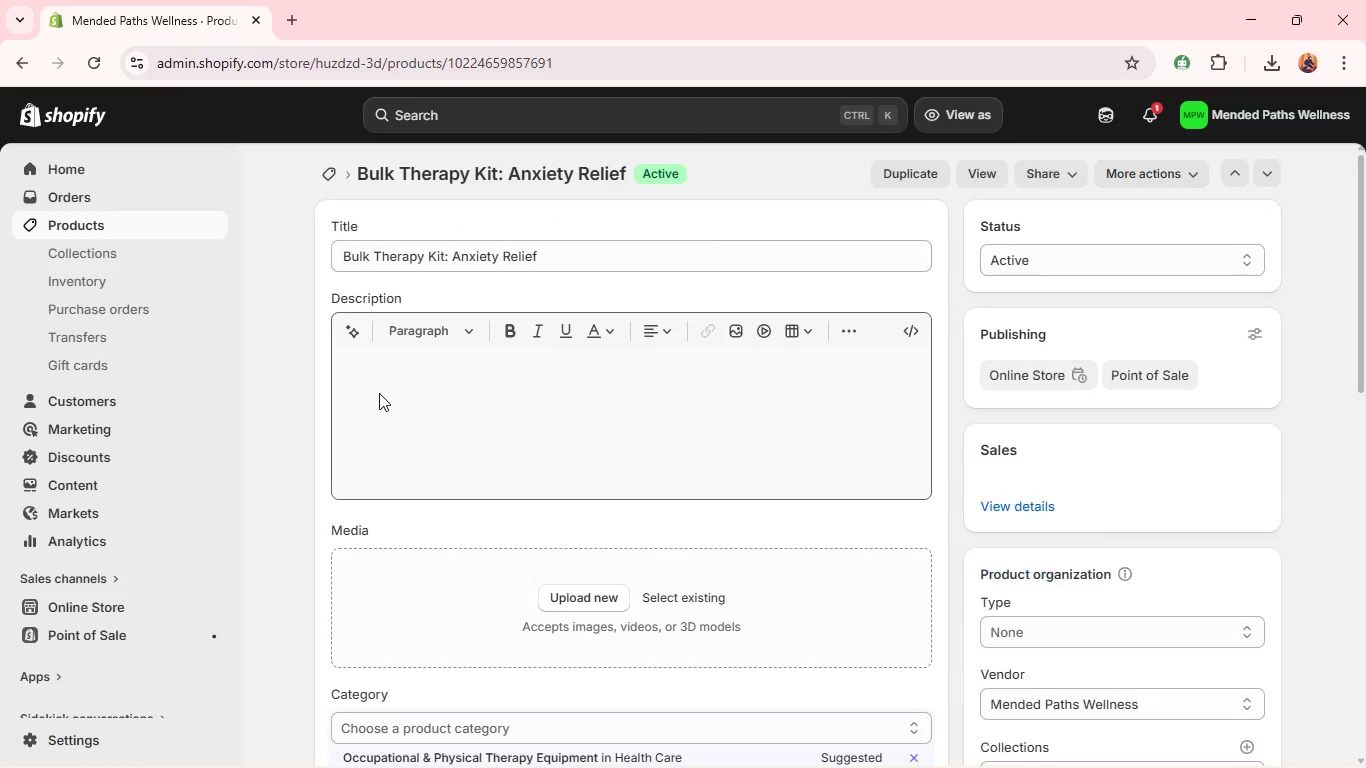 
wait(5.66)
 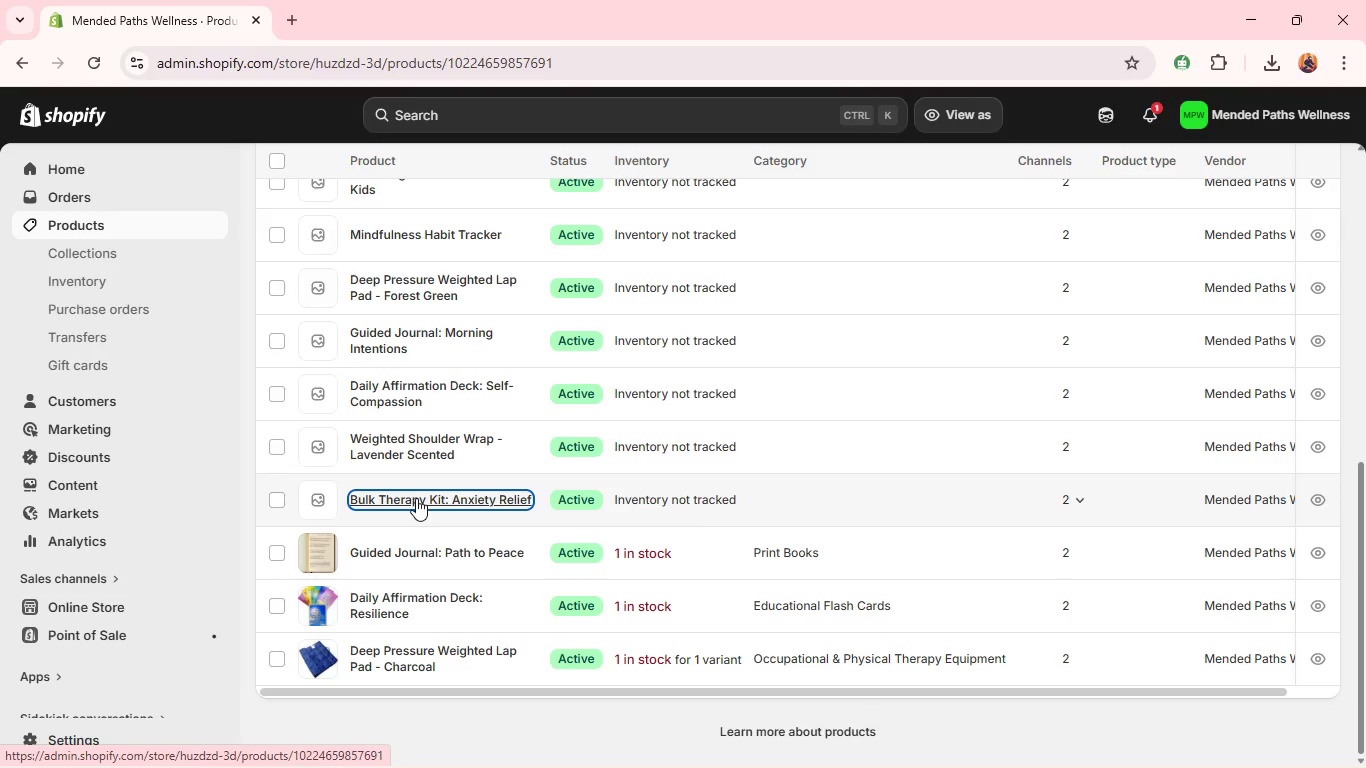 
left_click([379, 393])
 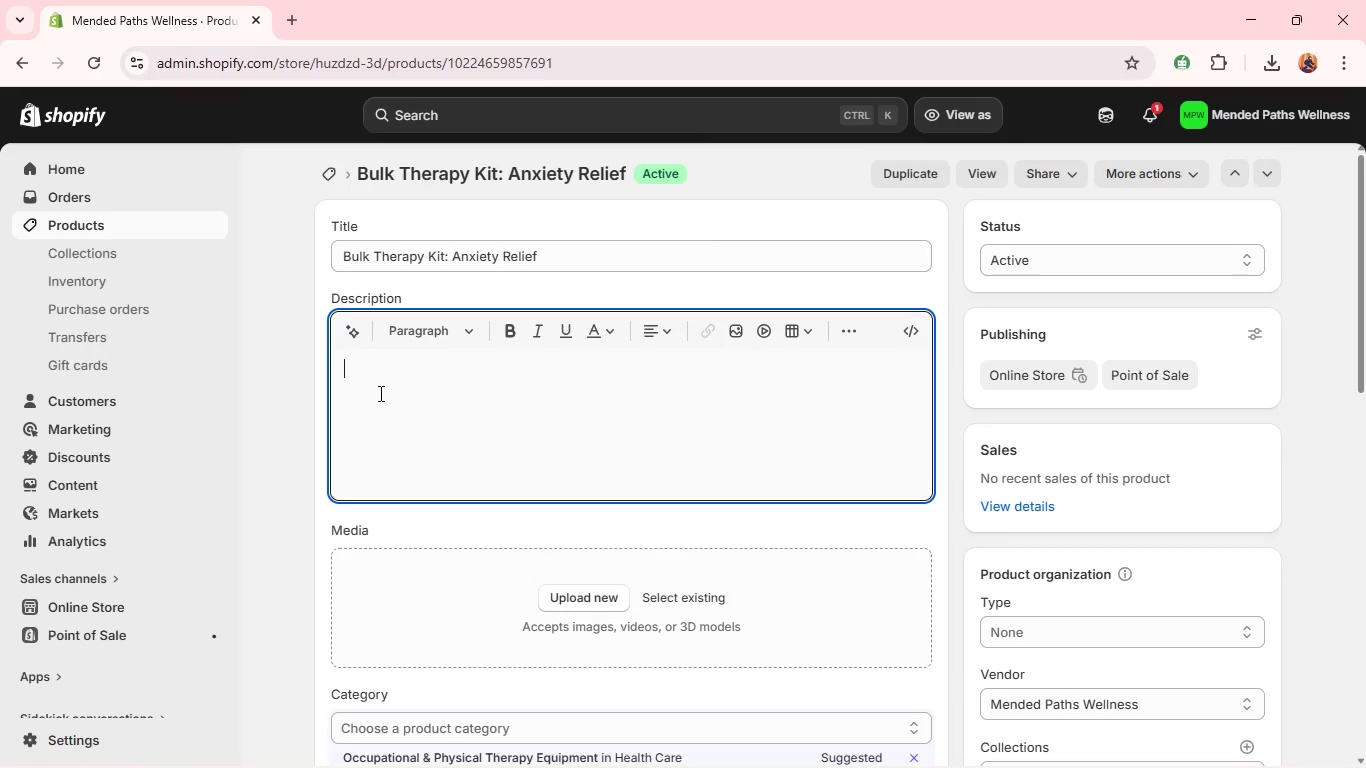 
type(A complete therapy bundle including sensory tools and grounding aids designed for anxiety mana)
 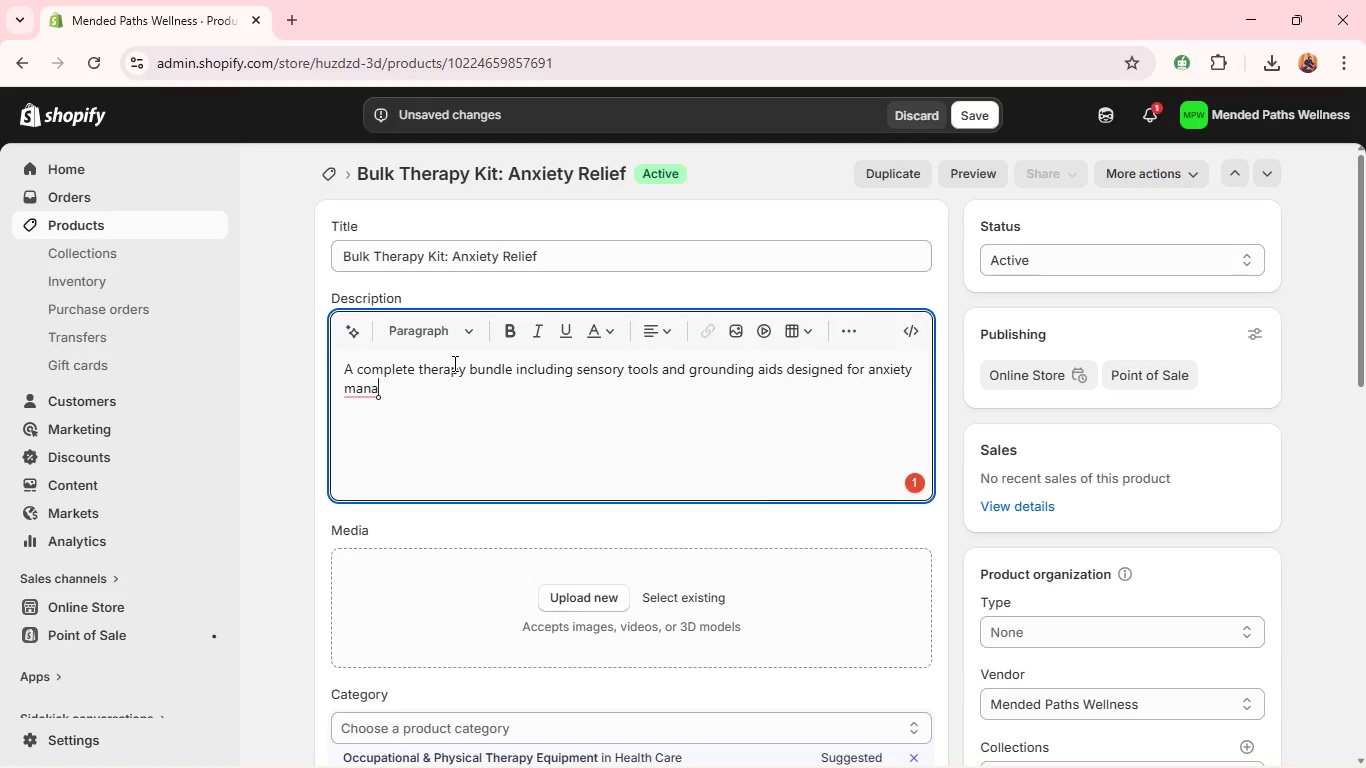 
type(gement programs. )
 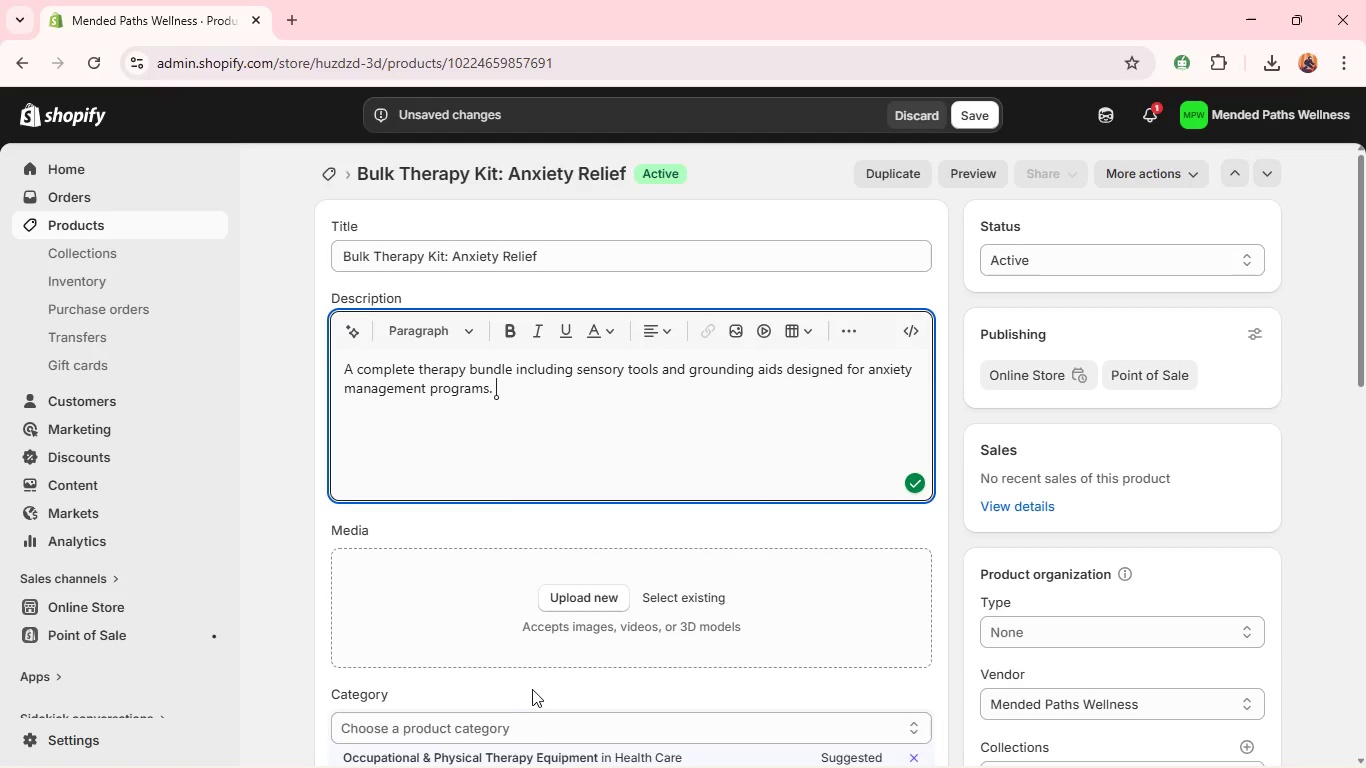 
left_click([513, 750])
 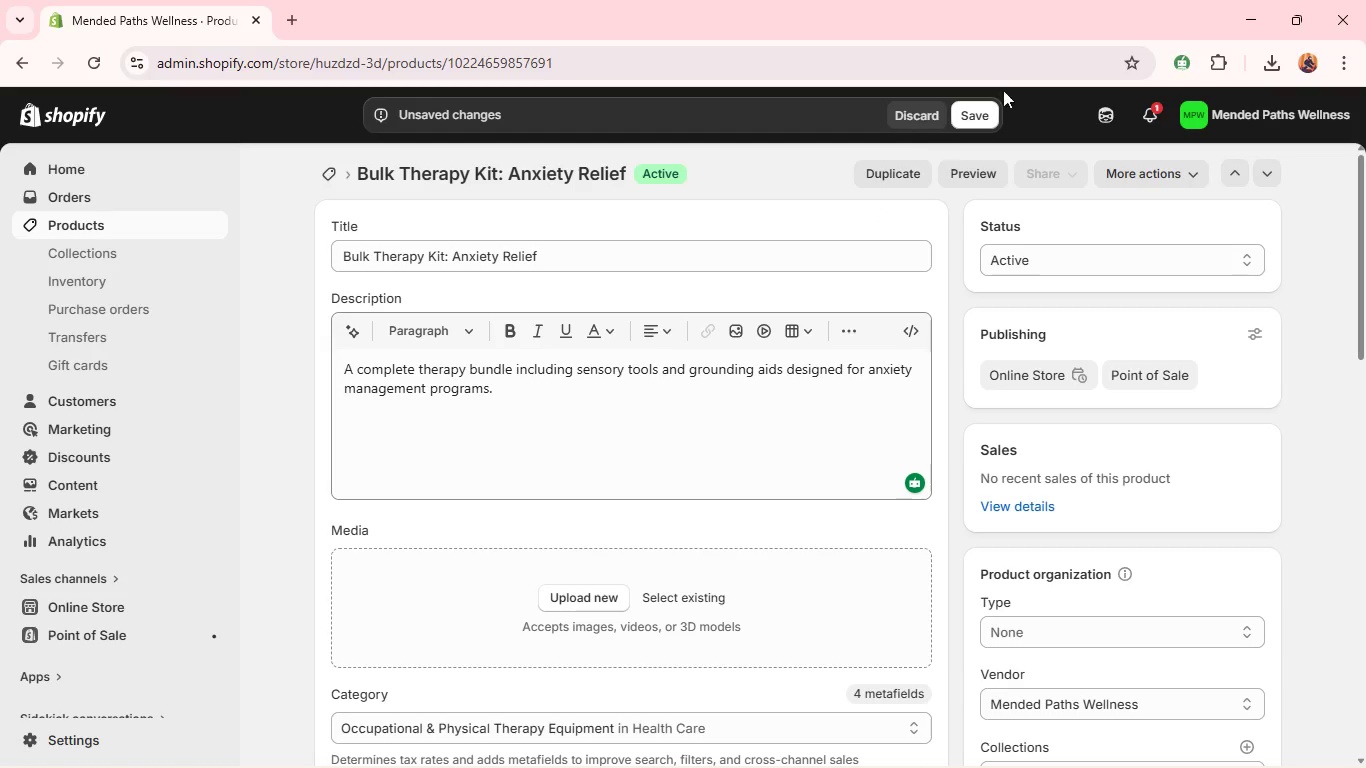 
left_click([975, 120])
 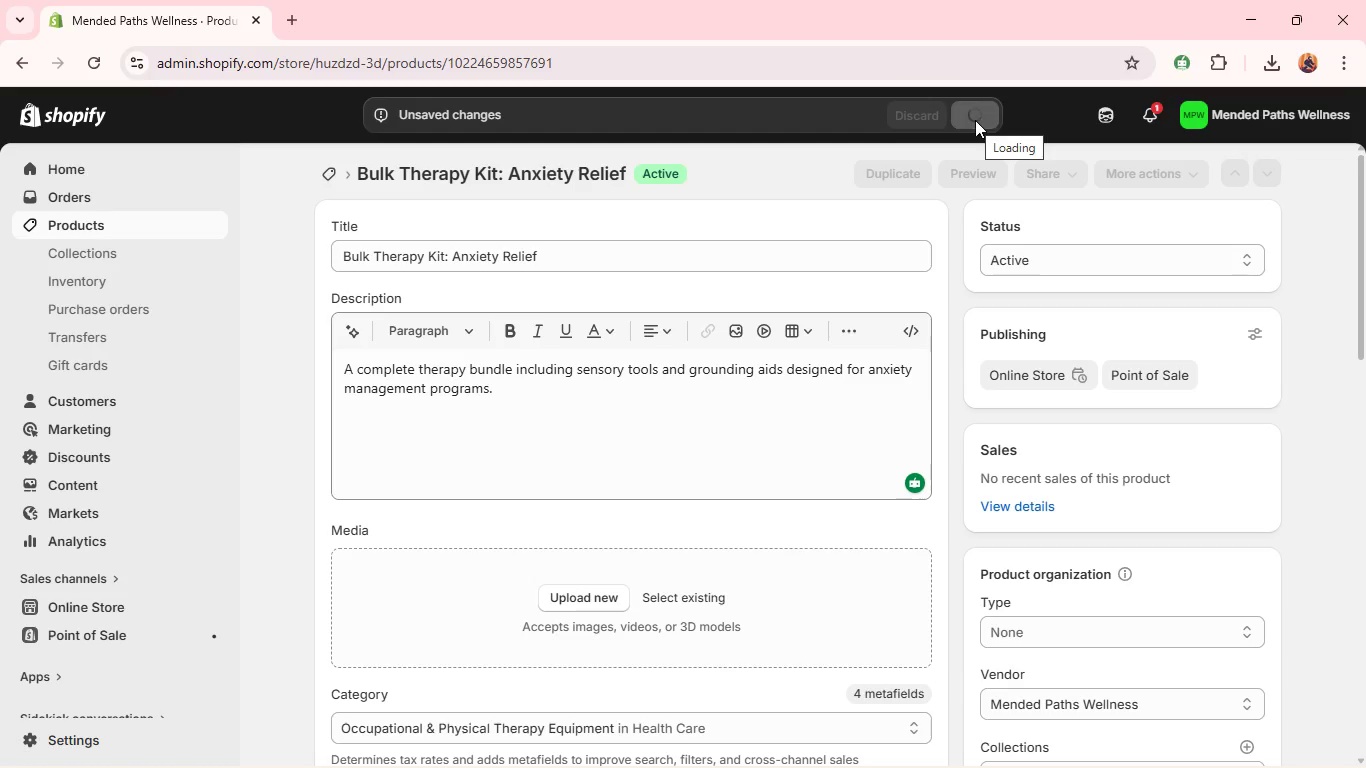 
wait(8.14)
 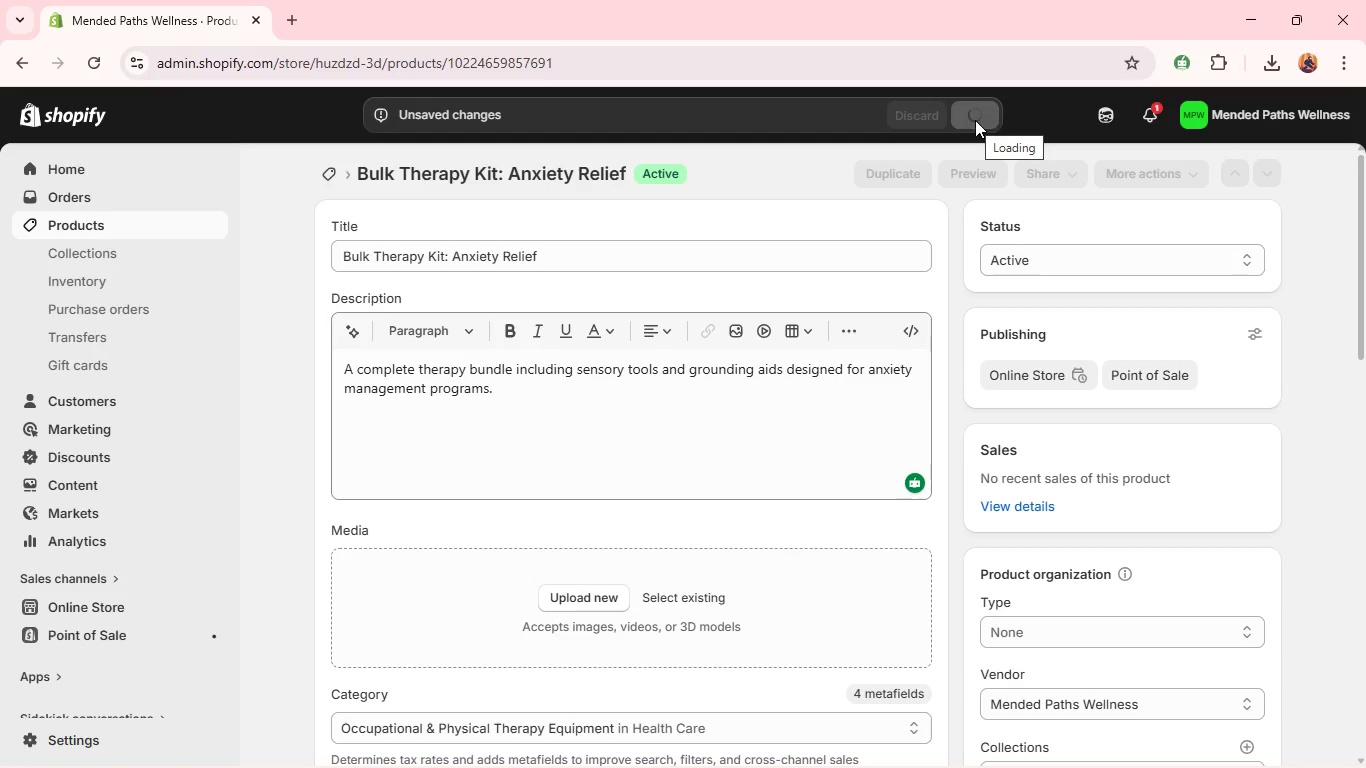 
left_click([600, 595])
 